 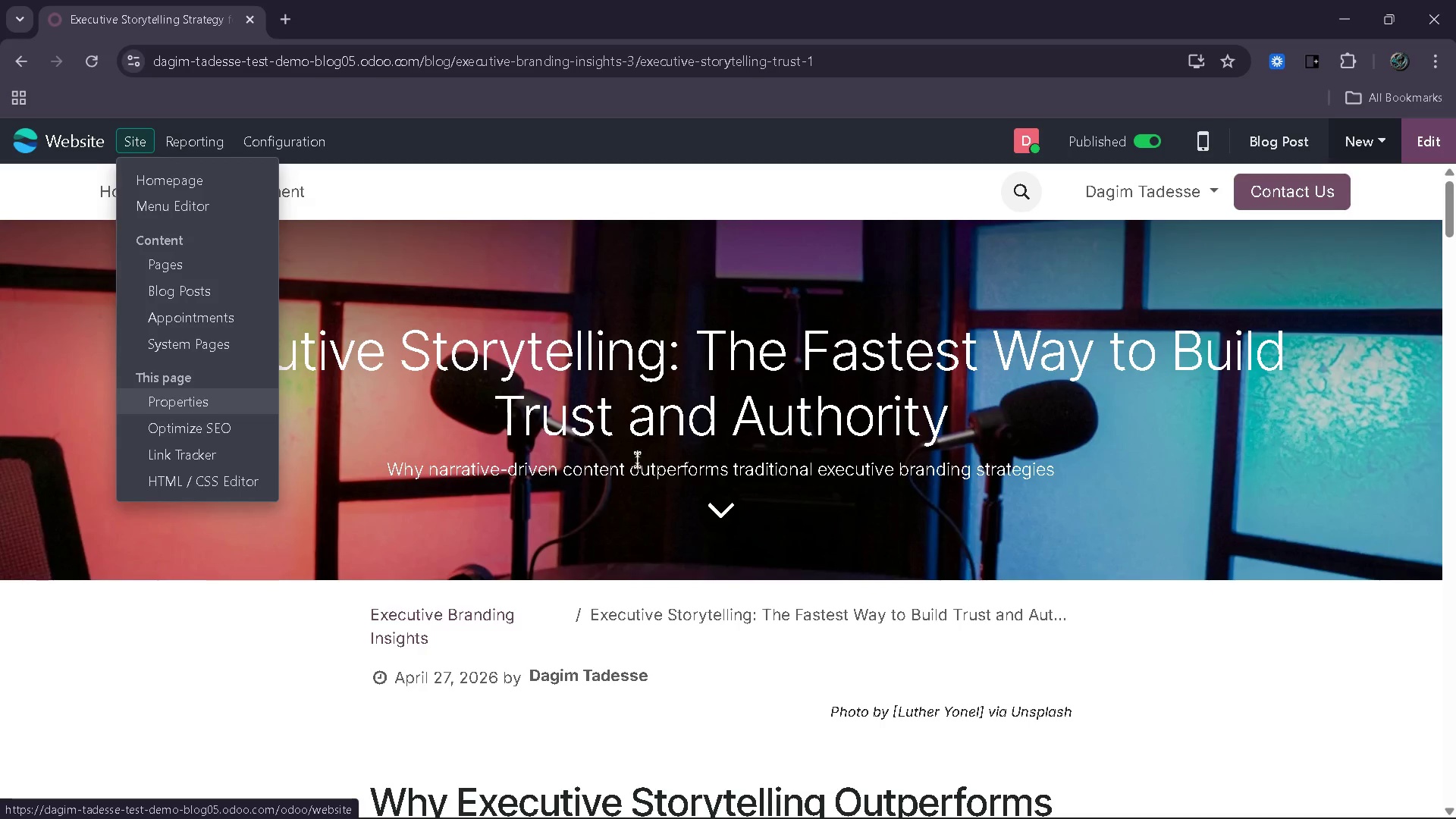 
left_click([859, 568])
 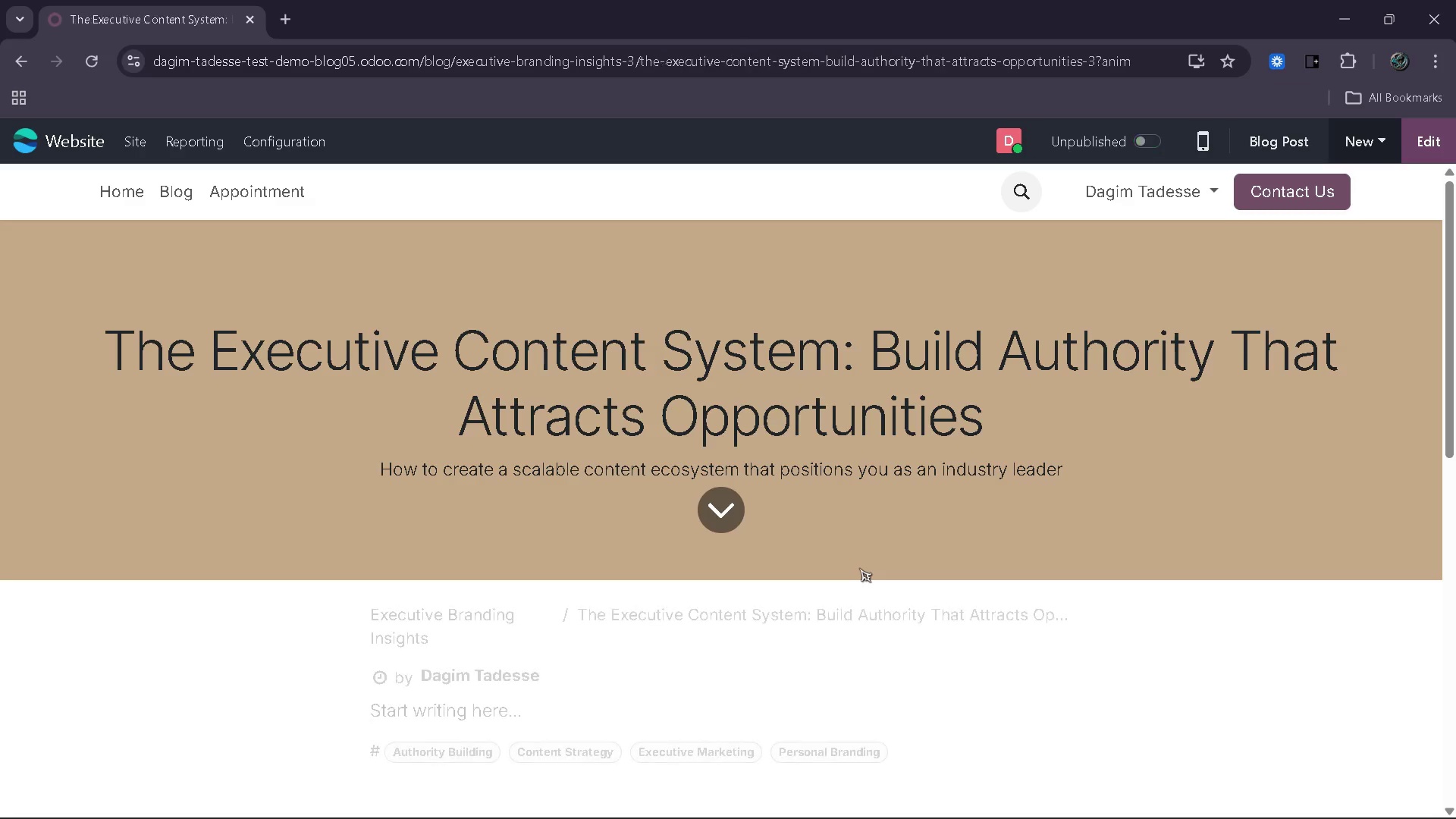 
wait(8.69)
 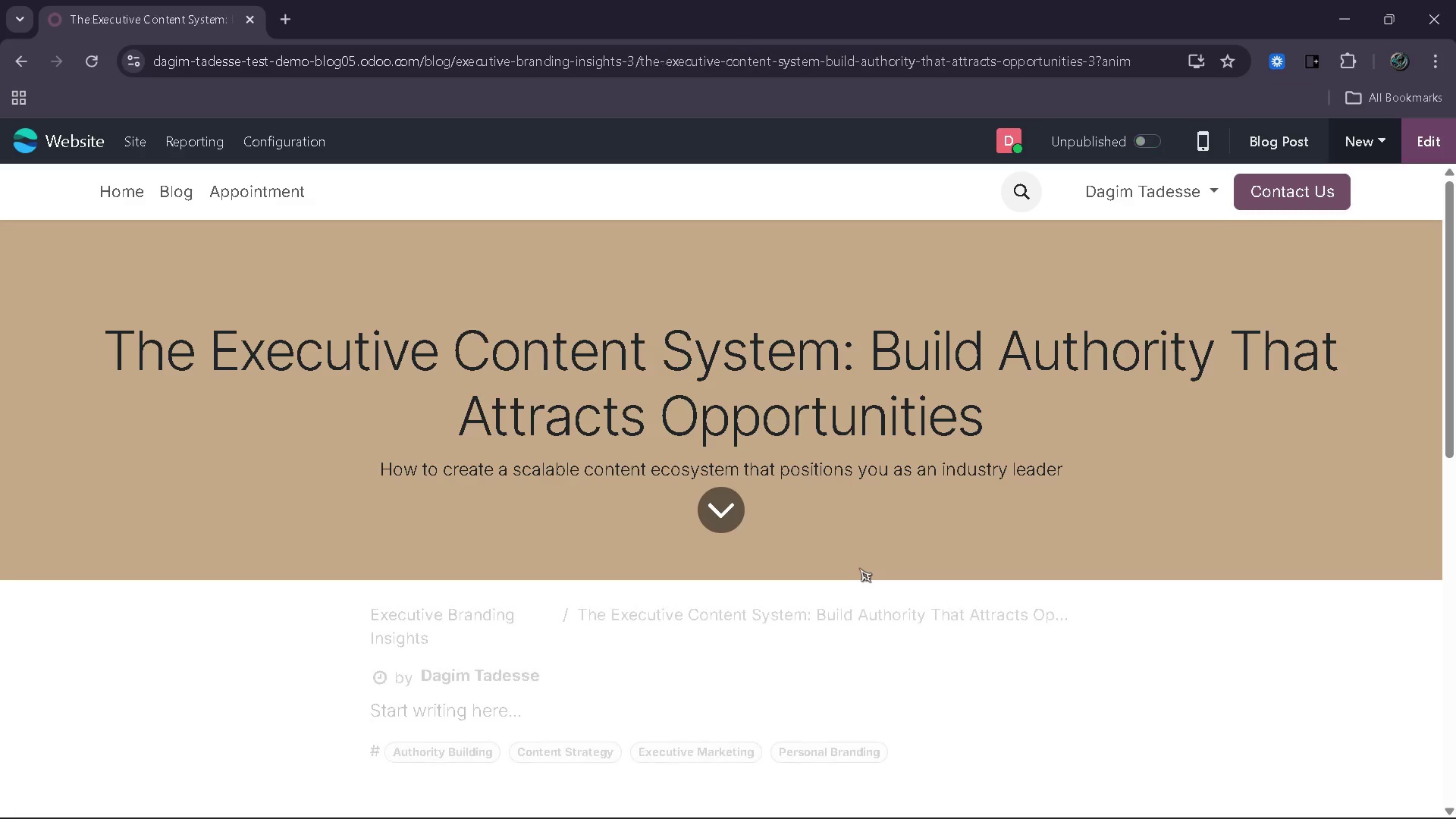 
left_click([717, 676])
 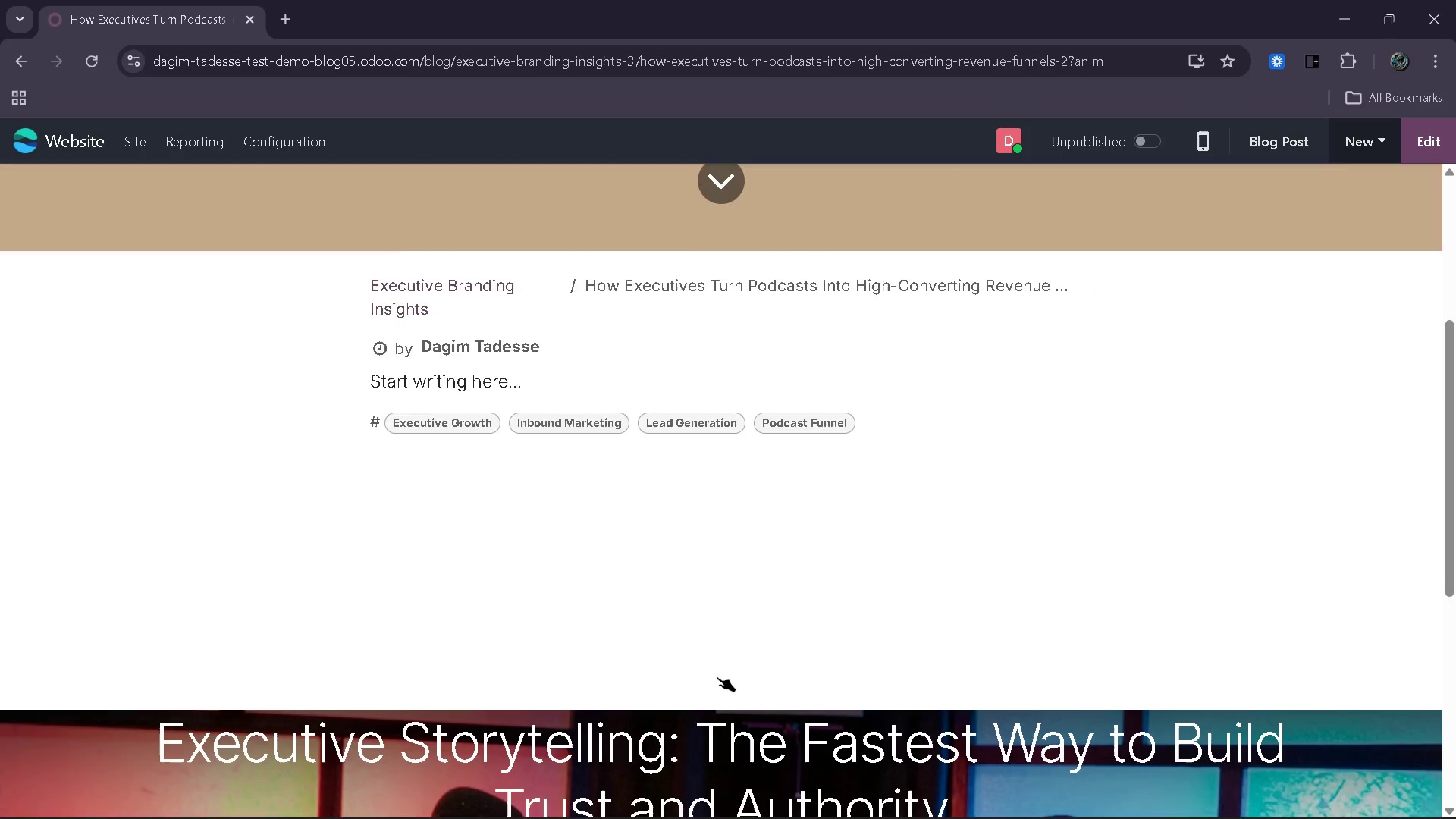 
left_click([709, 603])
 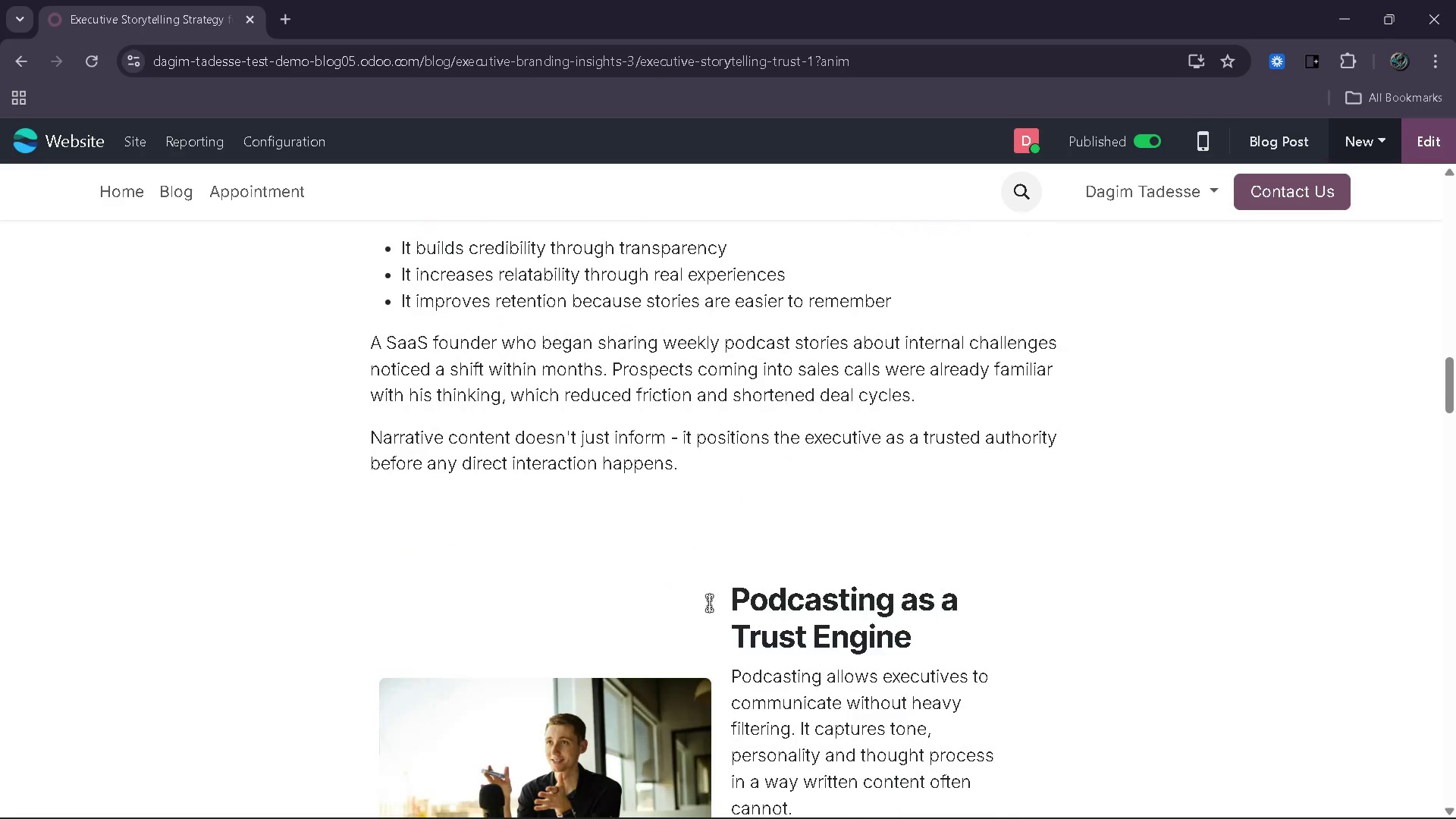 
wait(11.28)
 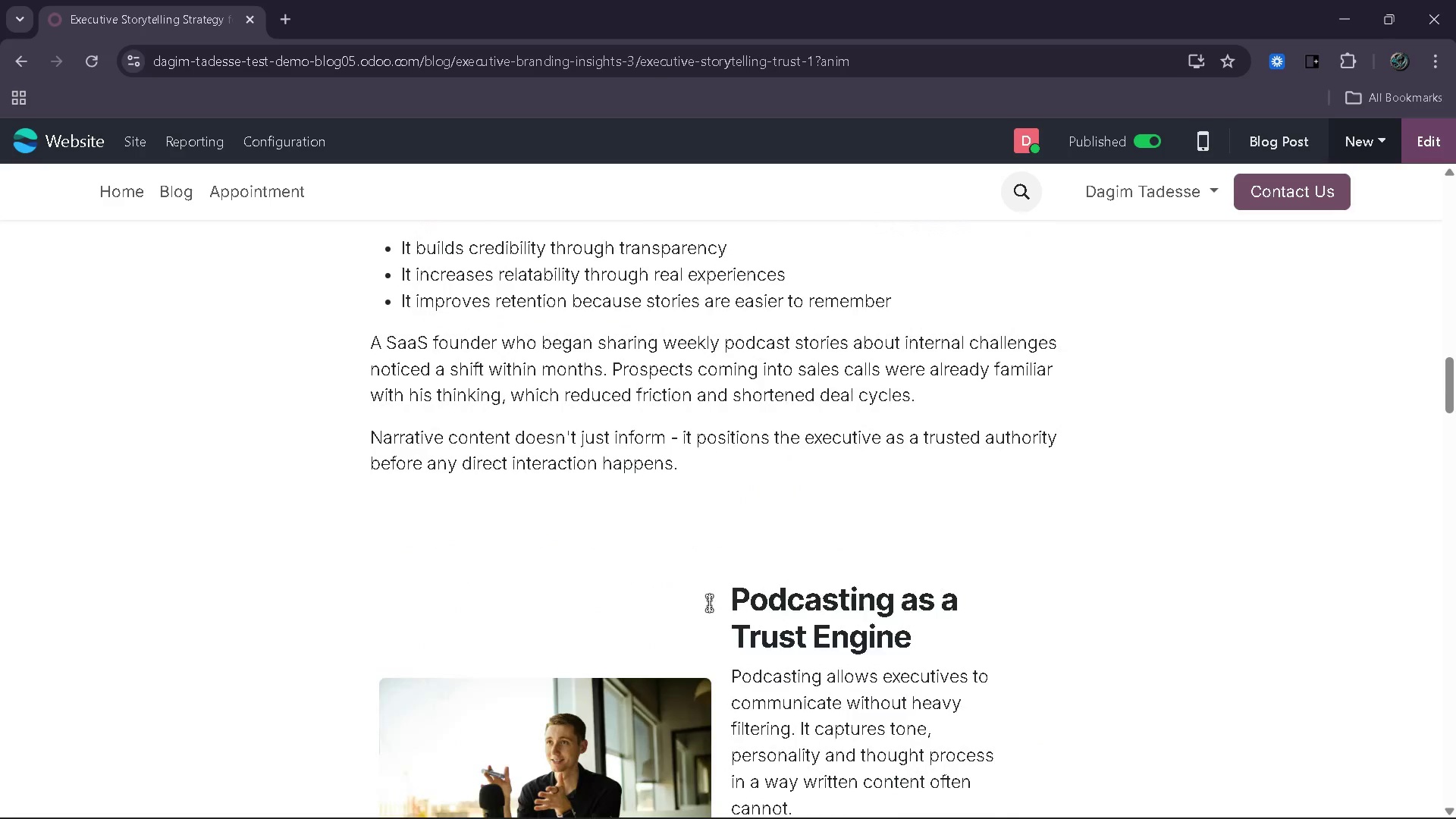 
left_click([118, 137])
 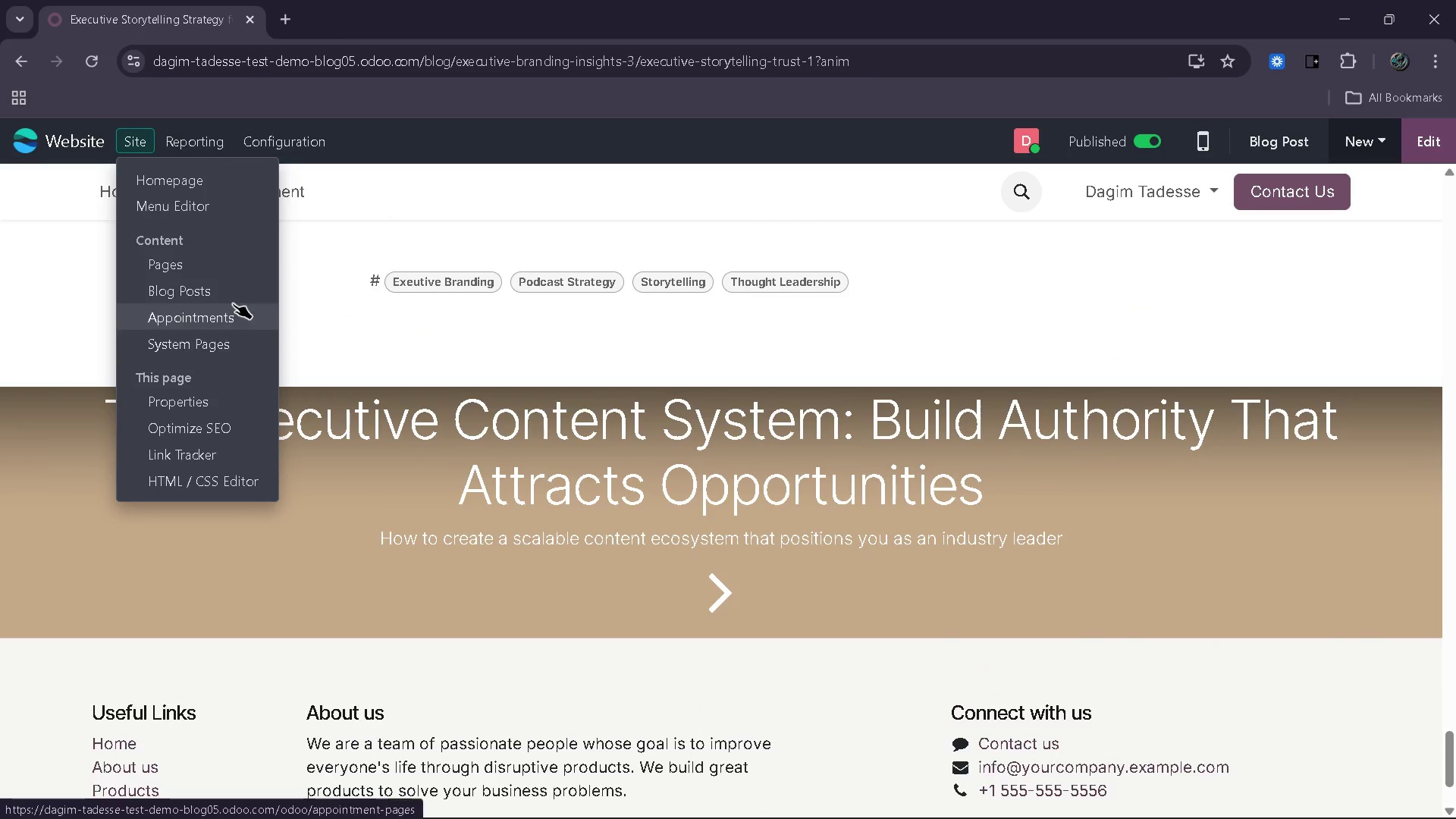 
left_click([236, 288])
 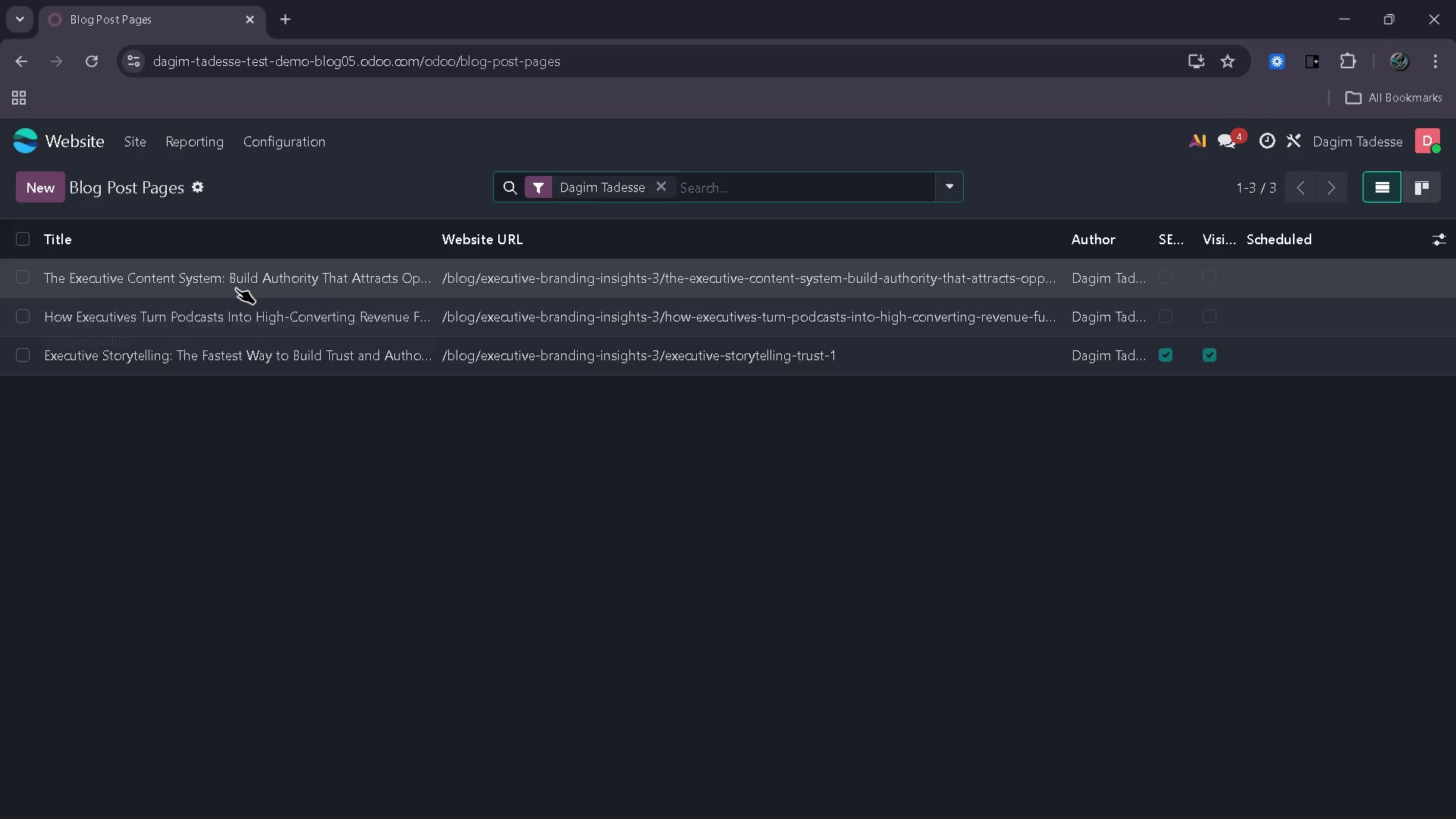 
wait(5.11)
 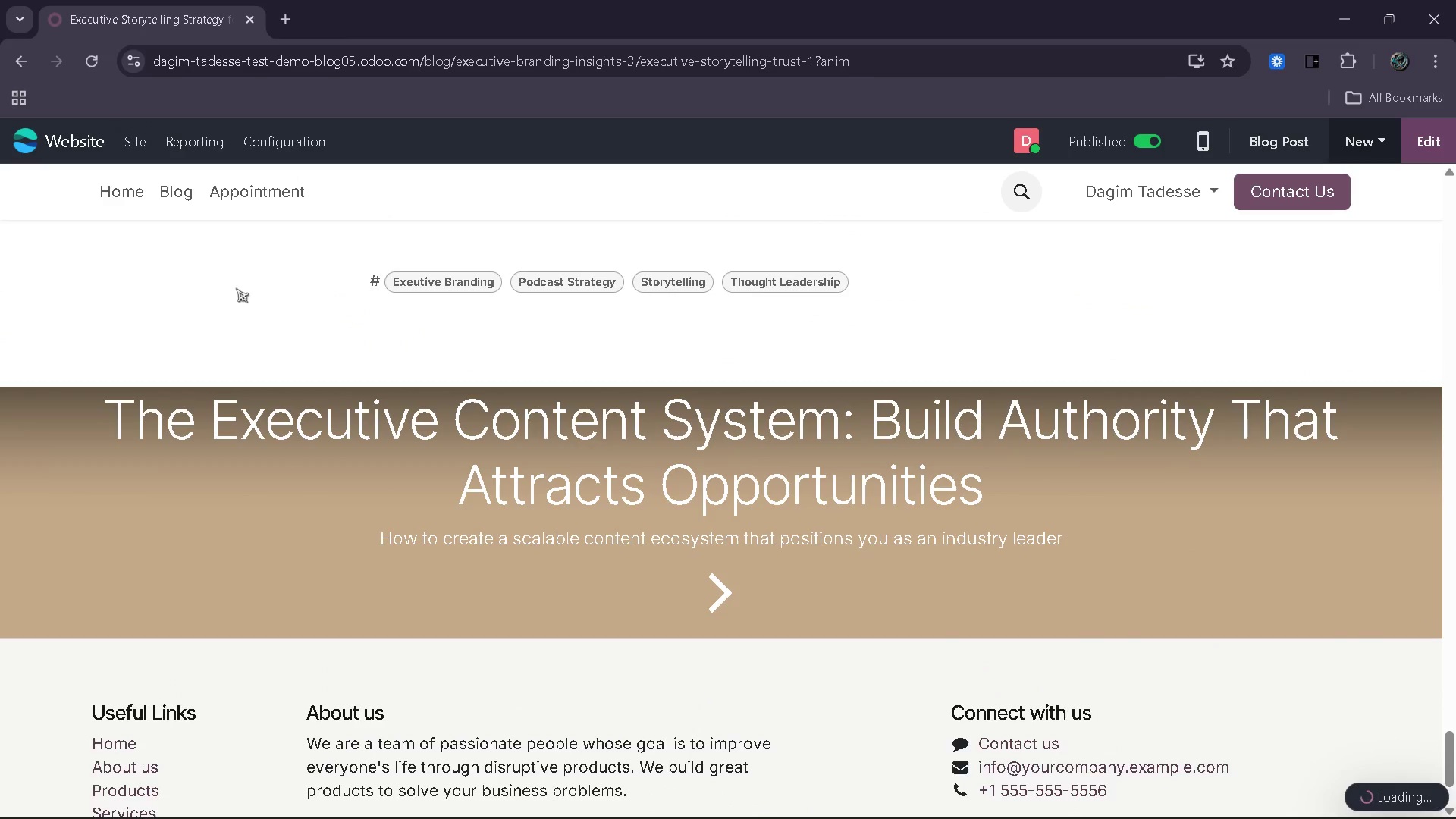 
left_click([24, 315])
 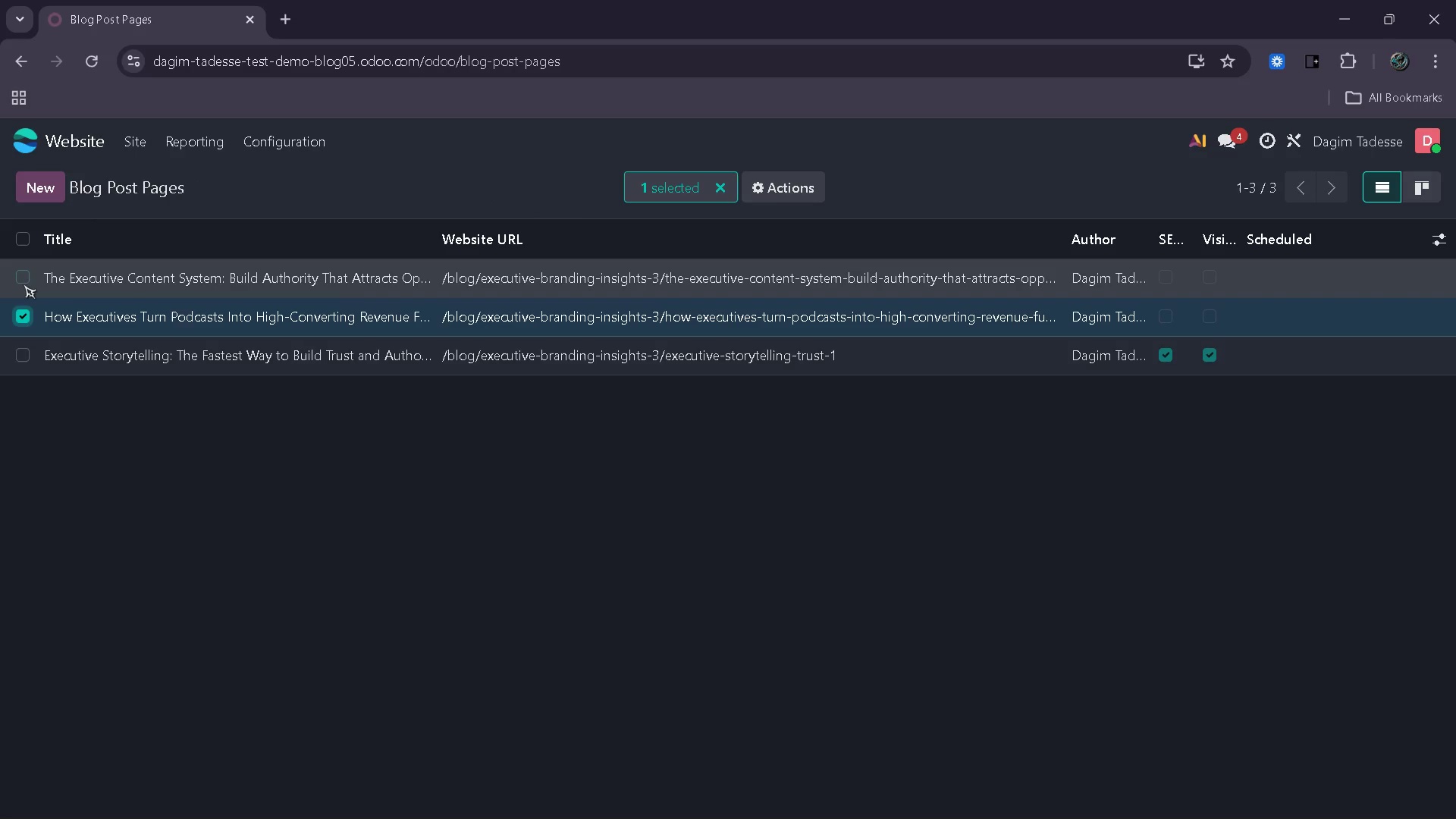 
left_click([24, 284])
 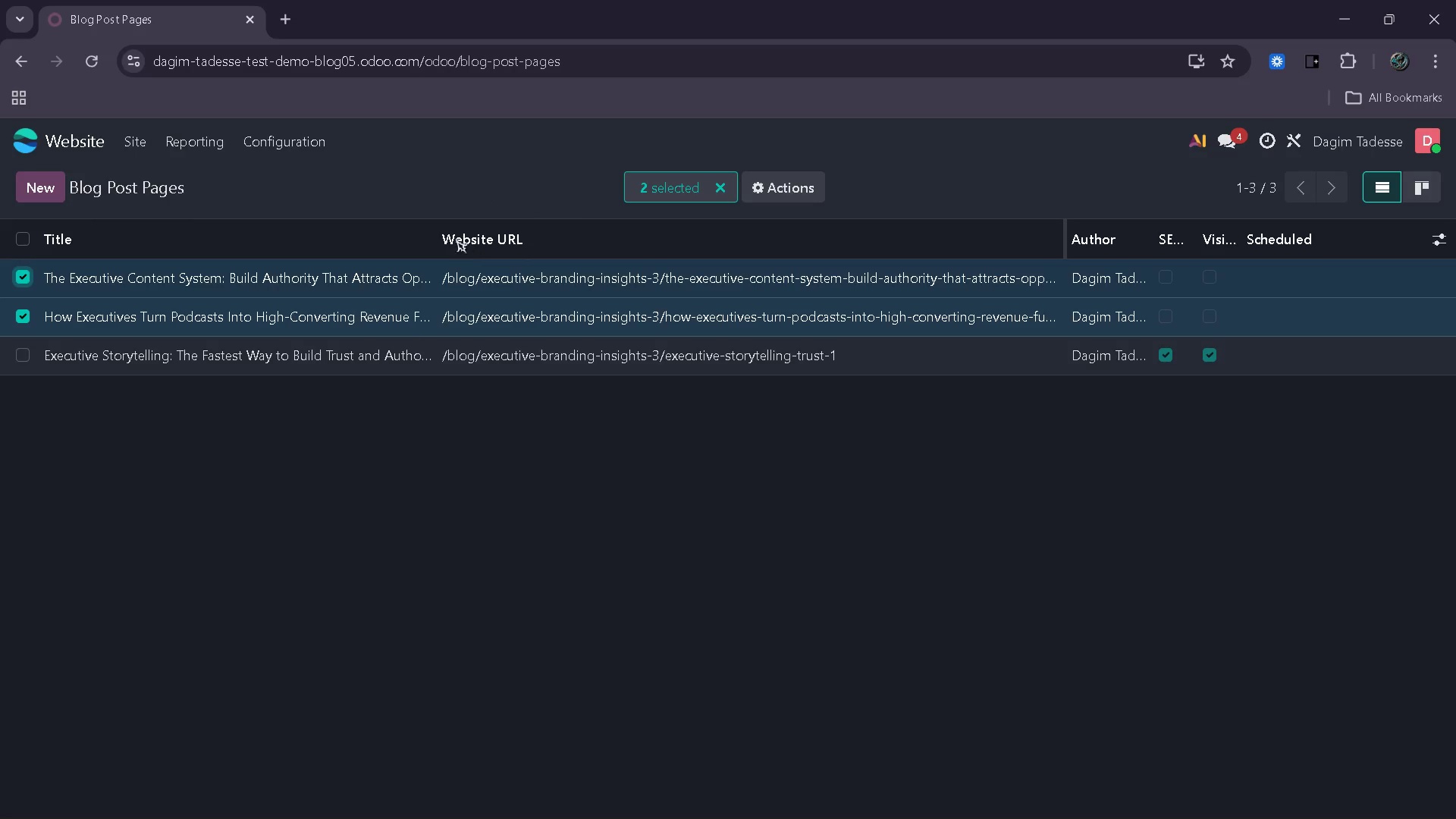 
left_click_drag(start_coordinate=[438, 235], to_coordinate=[595, 229])
 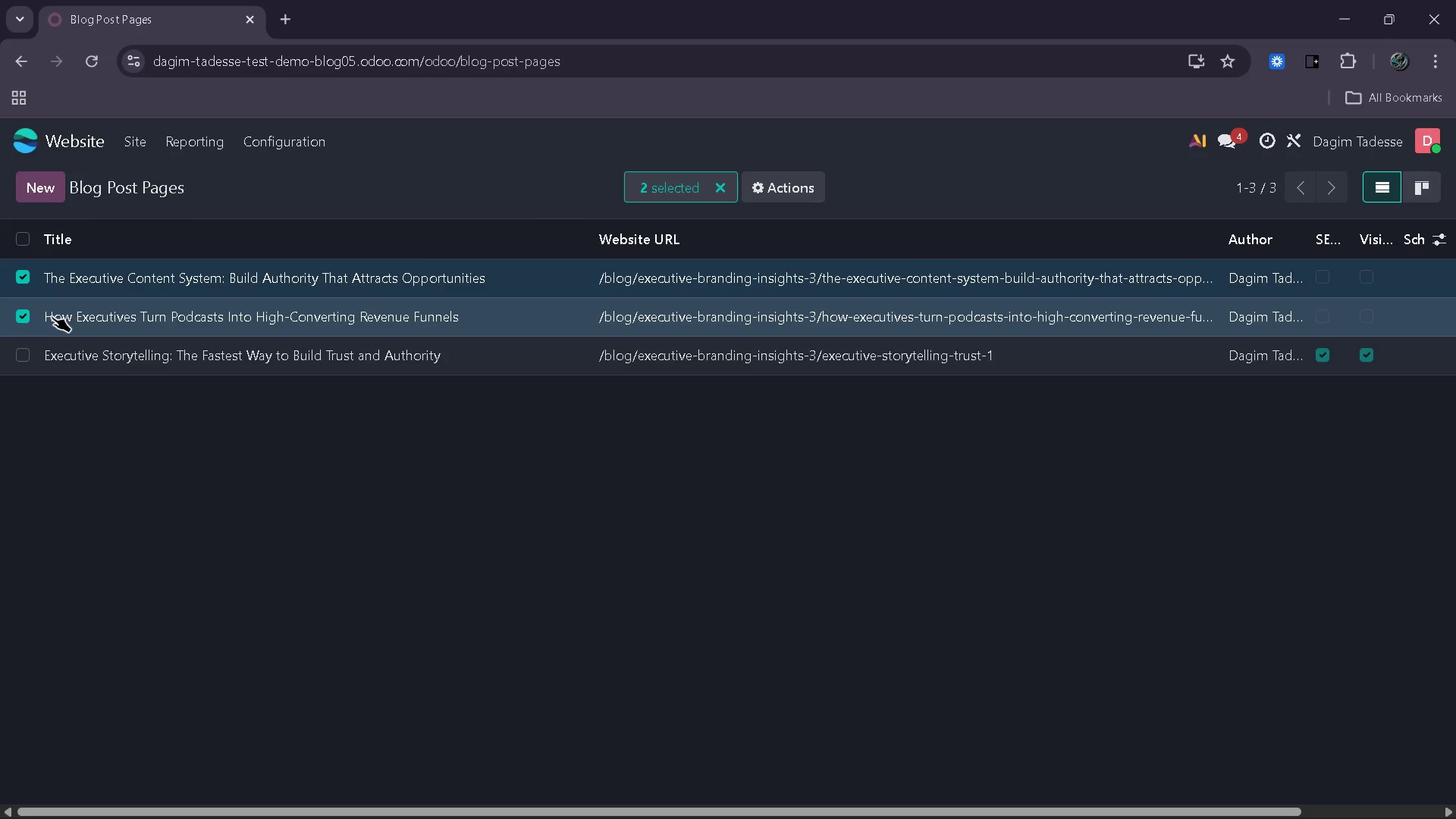 
left_click_drag(start_coordinate=[44, 316], to_coordinate=[397, 325])
 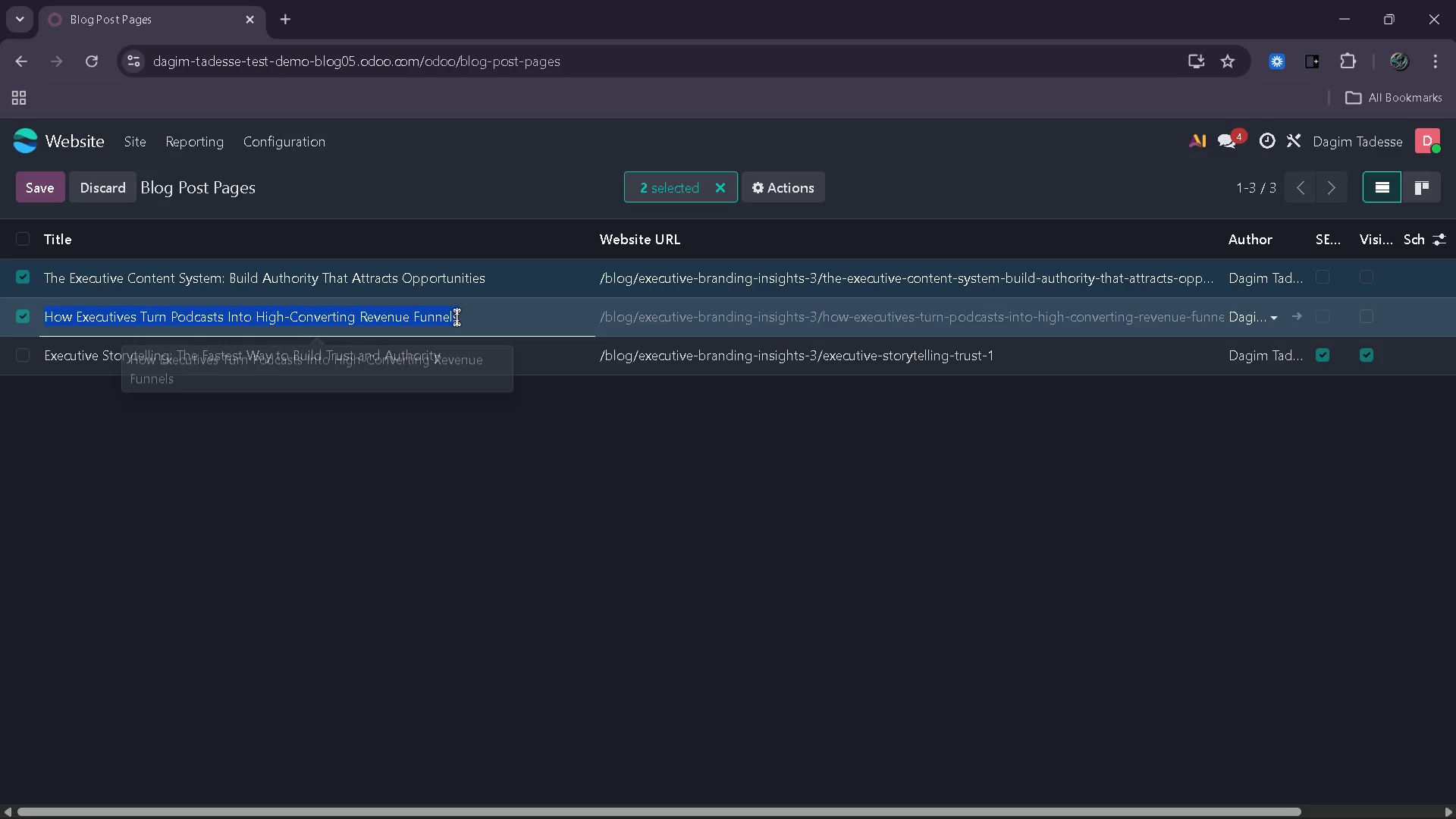 
key(Control+C)
 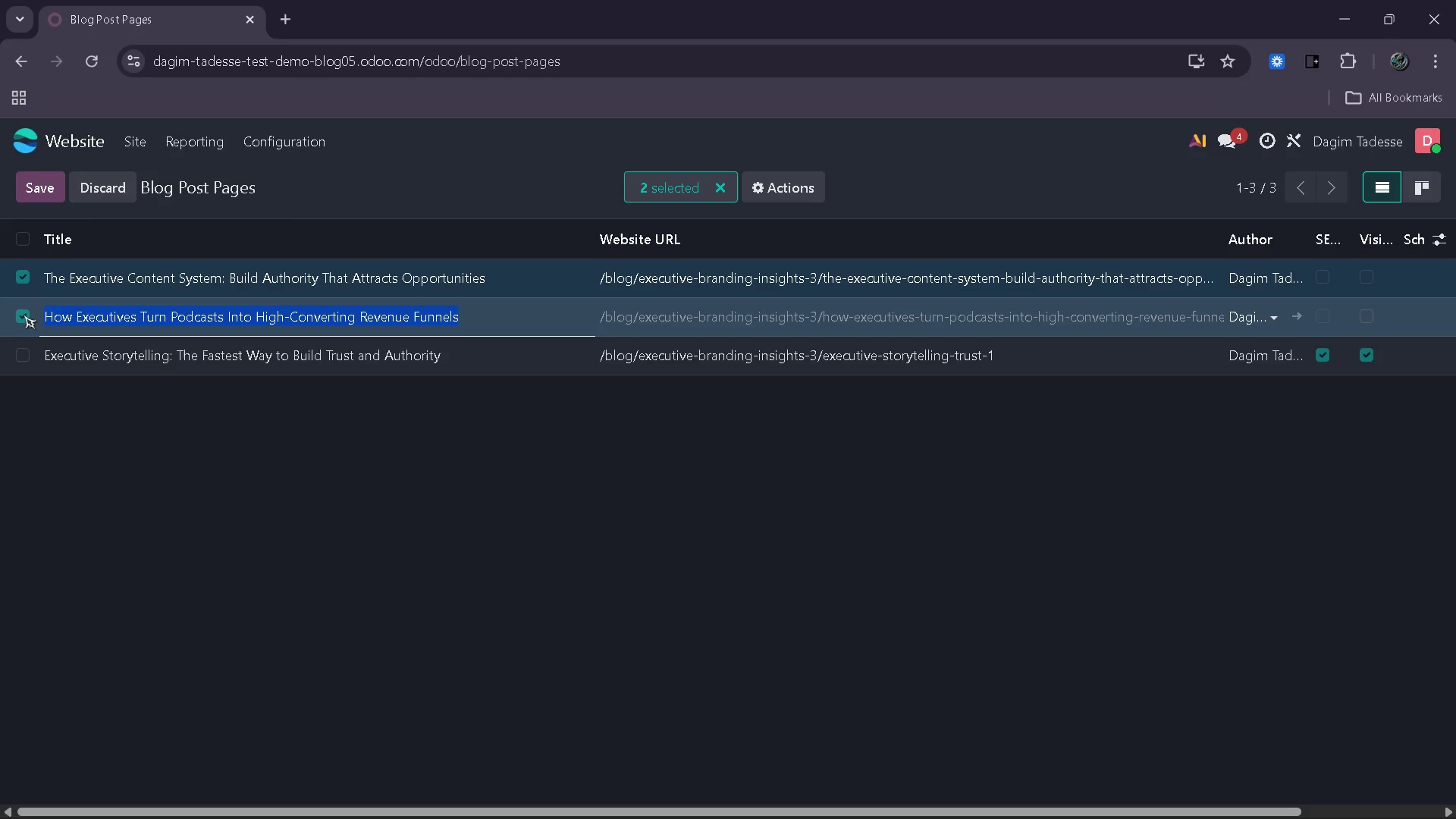 
left_click([23, 314])
 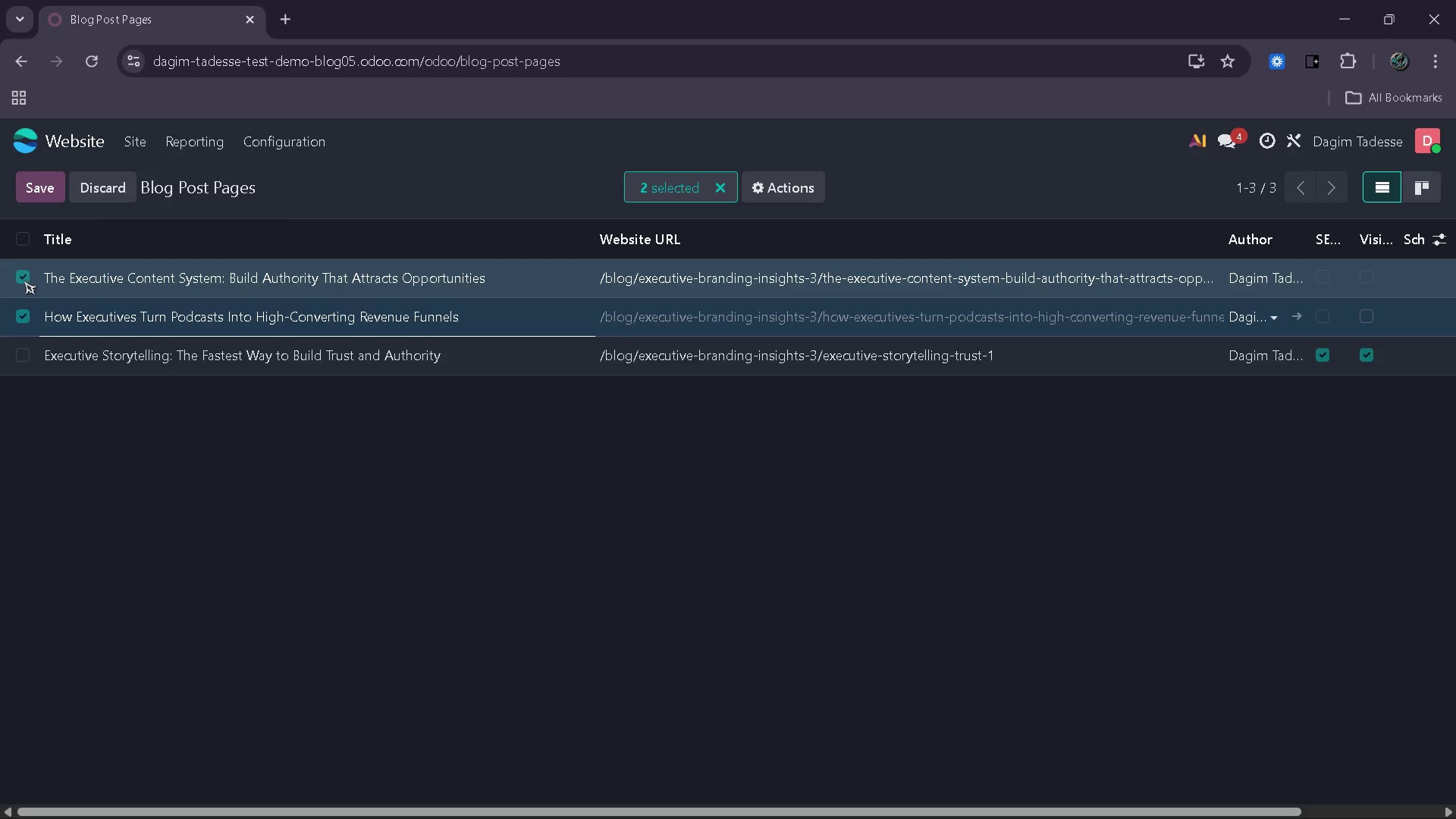 
left_click([24, 281])
 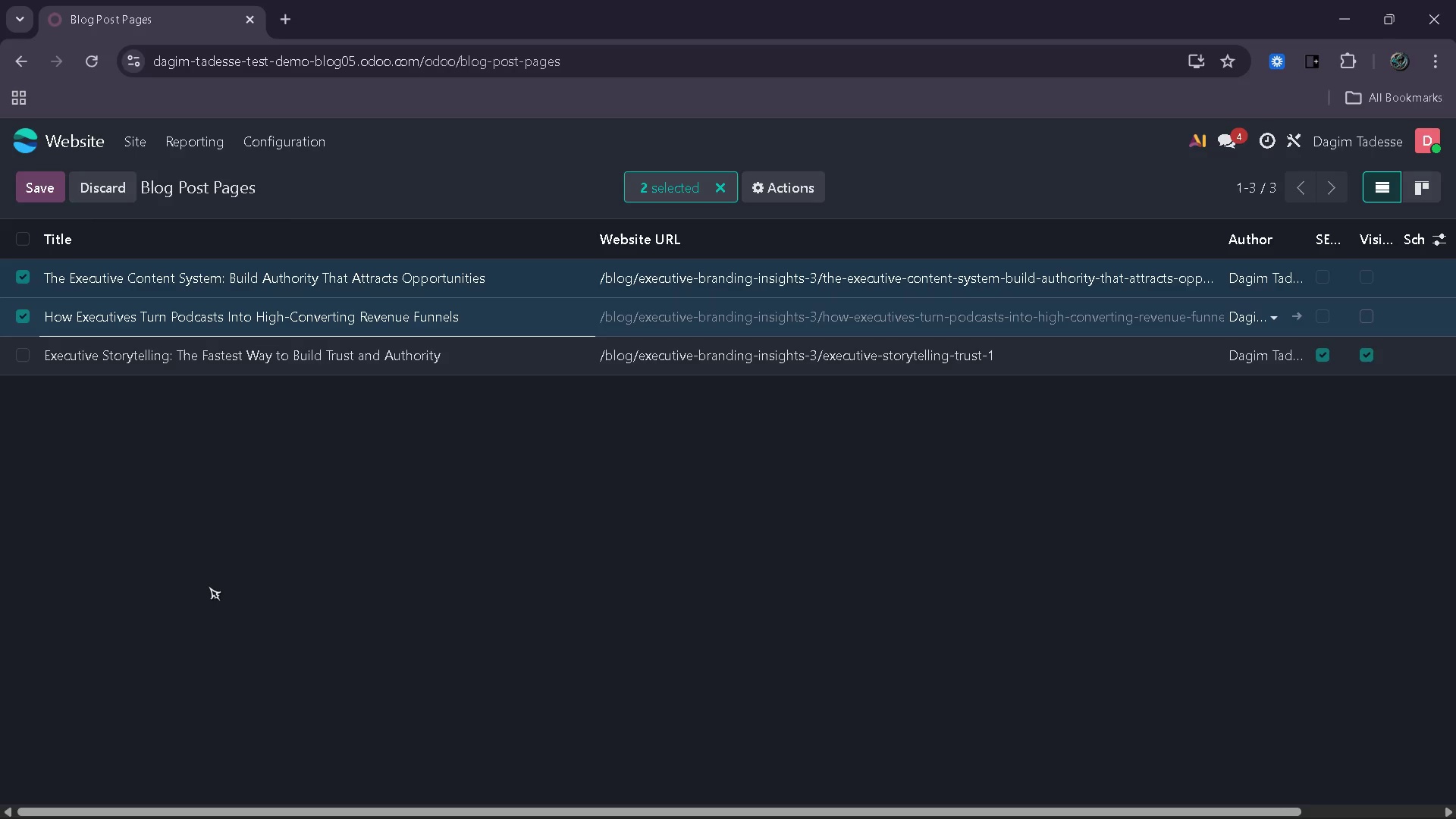 
left_click([209, 586])
 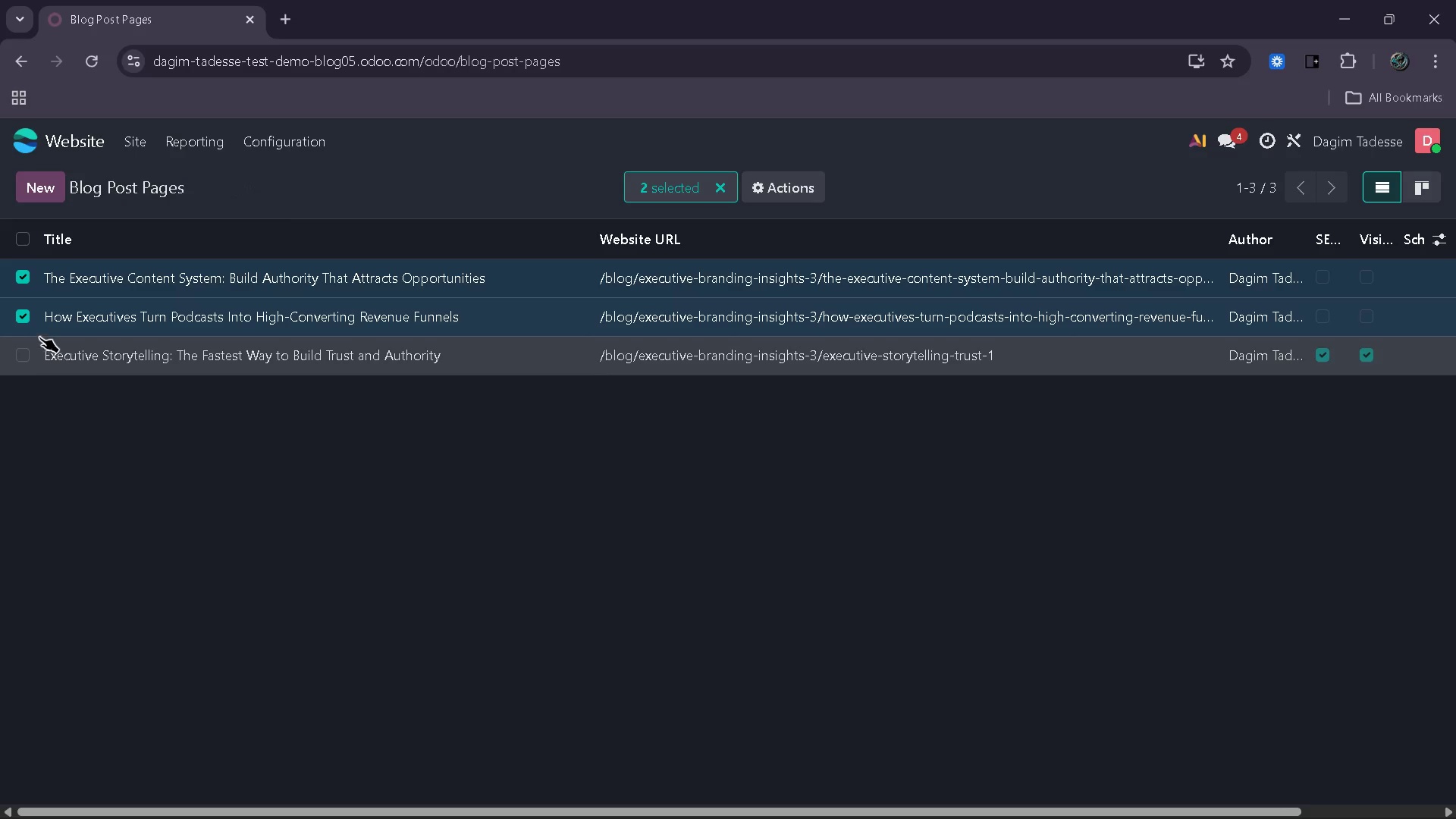 
left_click([27, 318])
 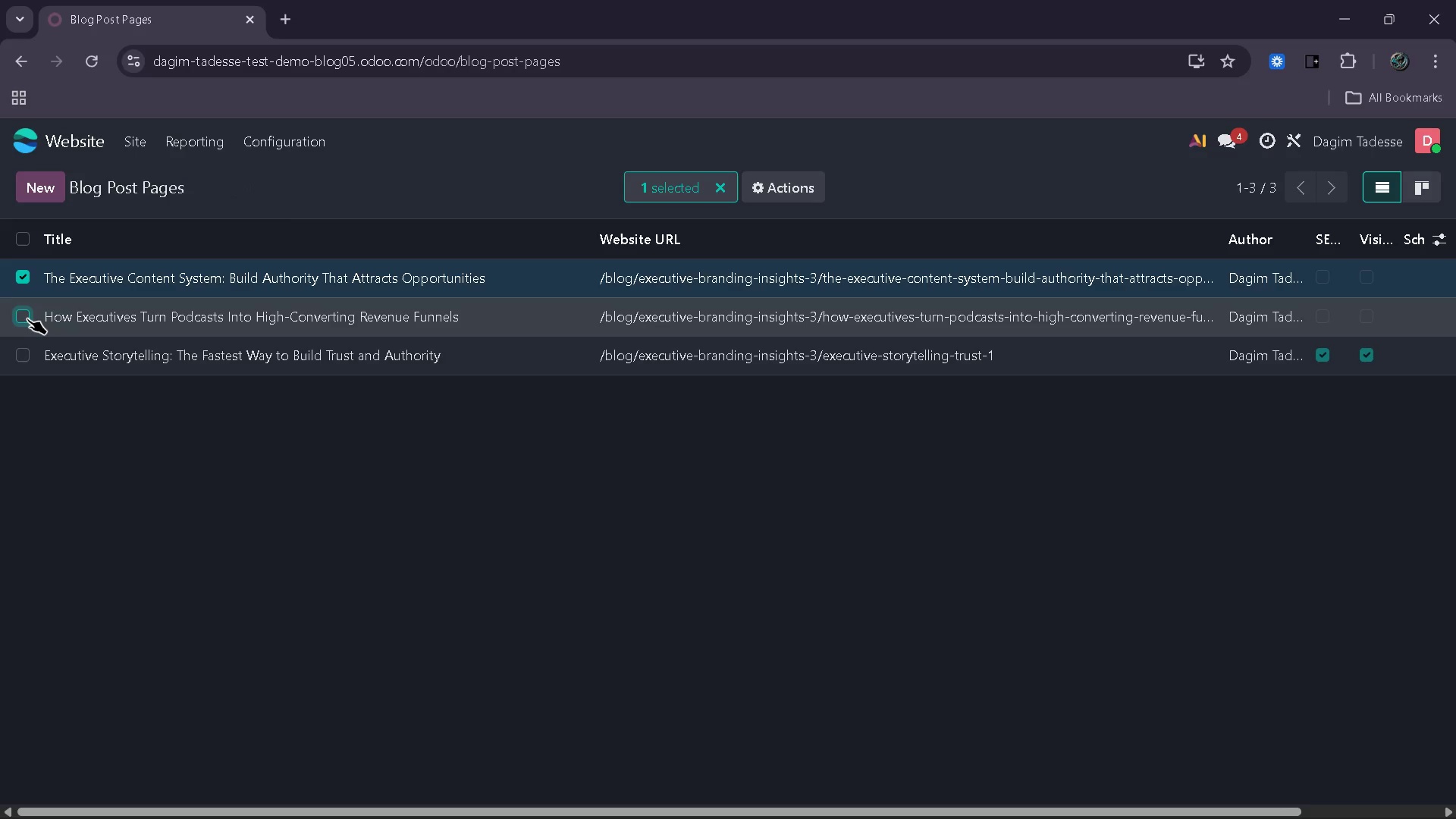 
left_click([27, 318])
 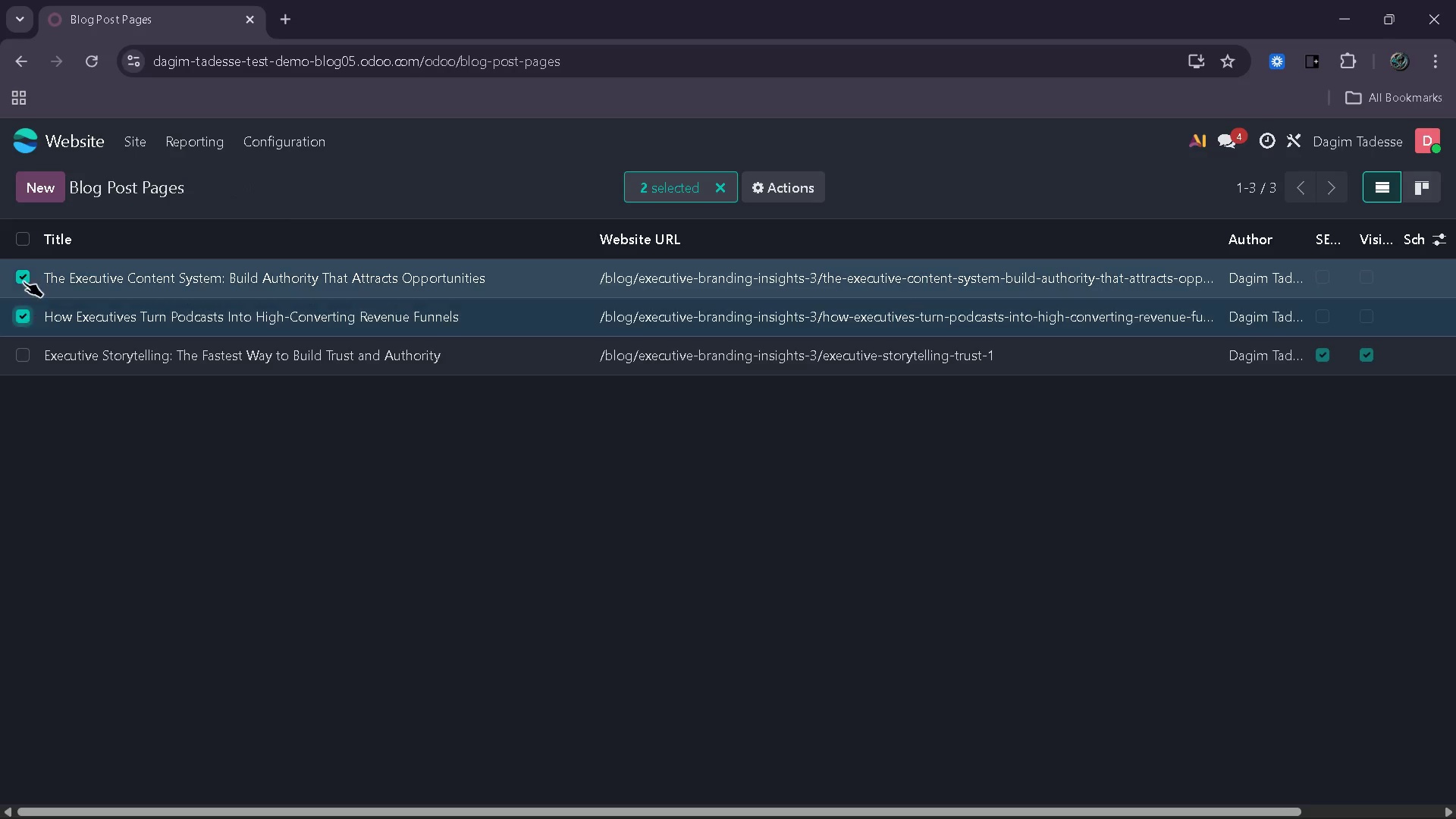 
left_click([23, 269])
 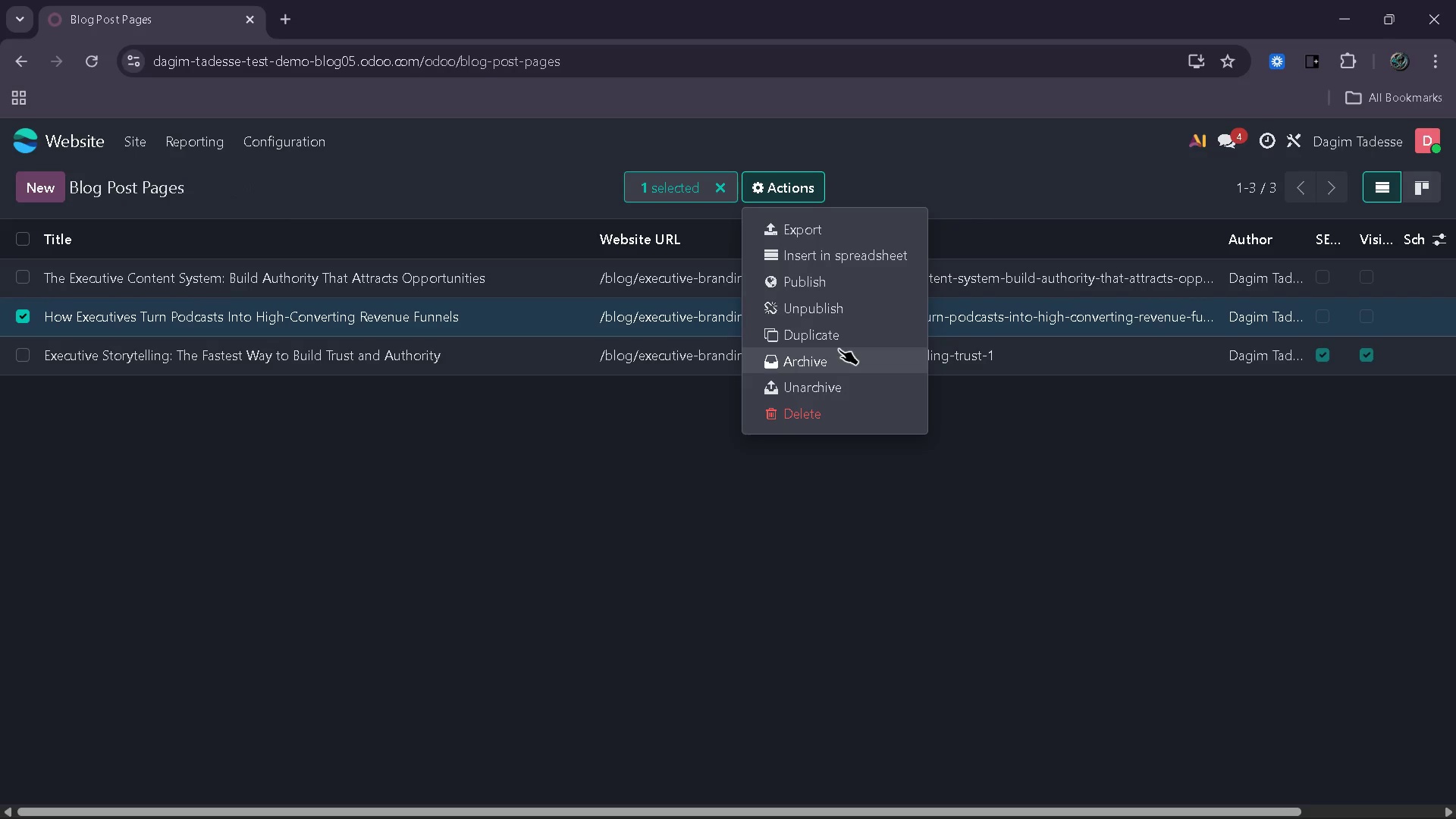 
left_click([810, 413])
 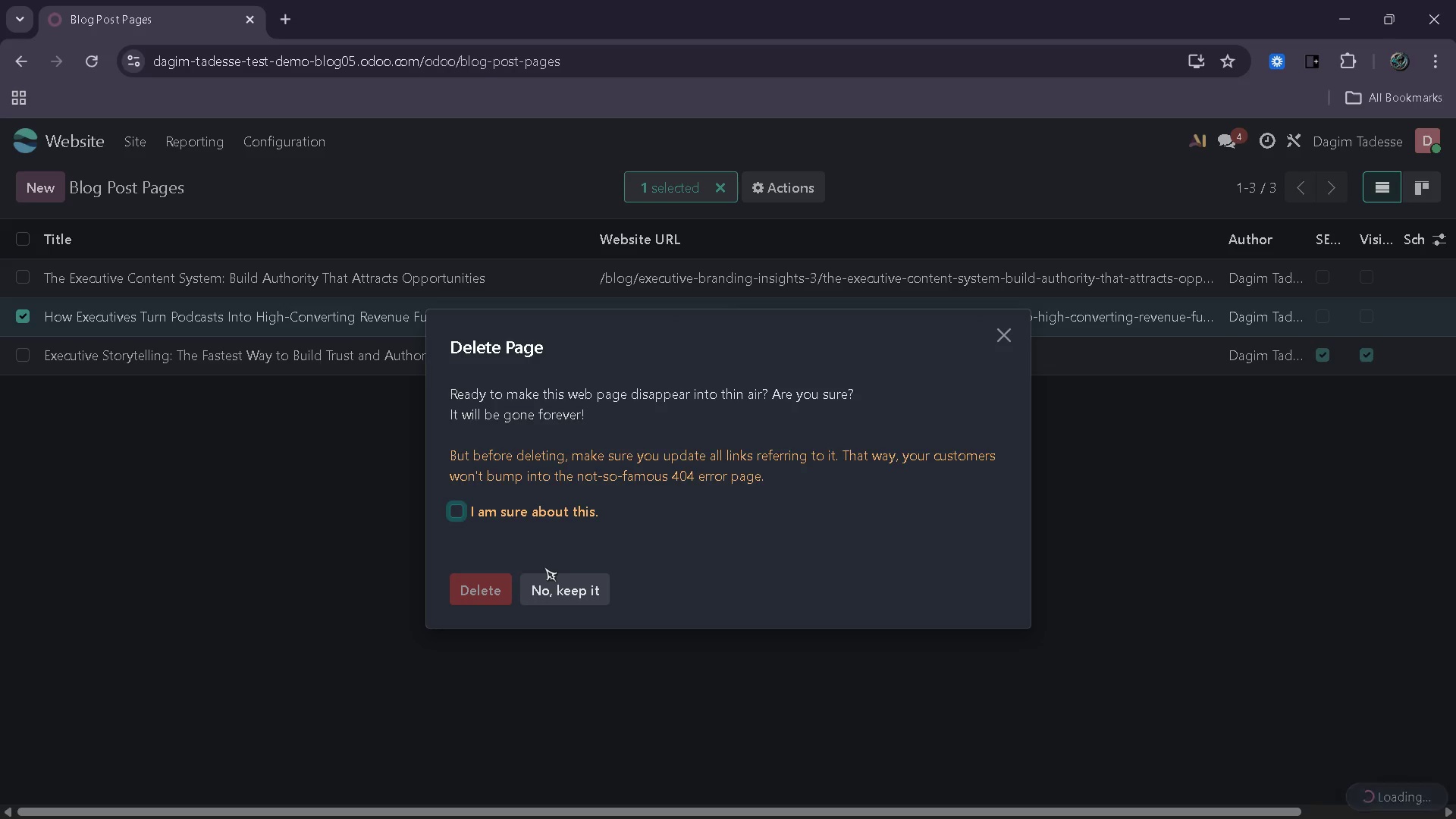 
left_click([460, 516])
 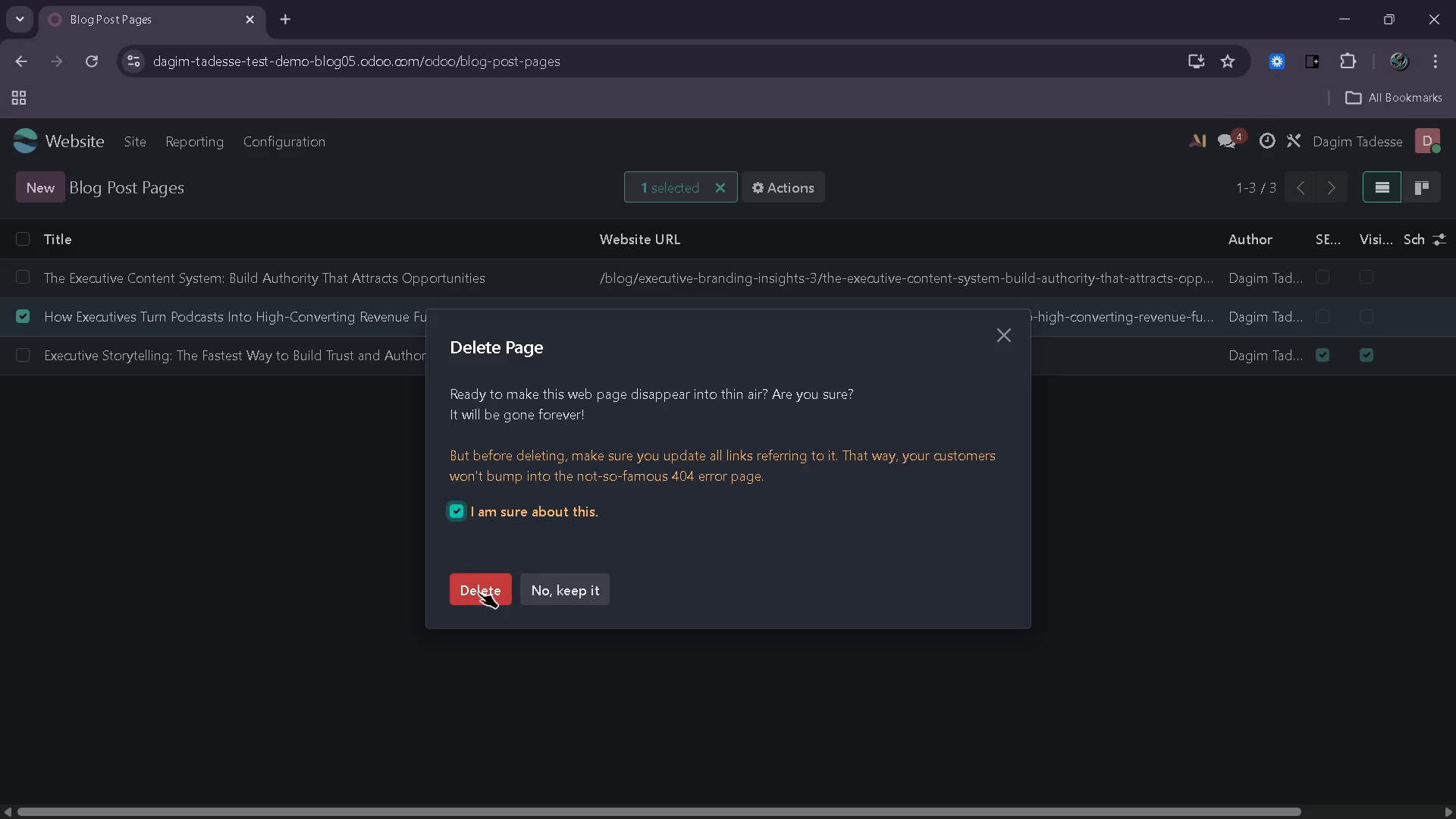 
left_click([479, 596])
 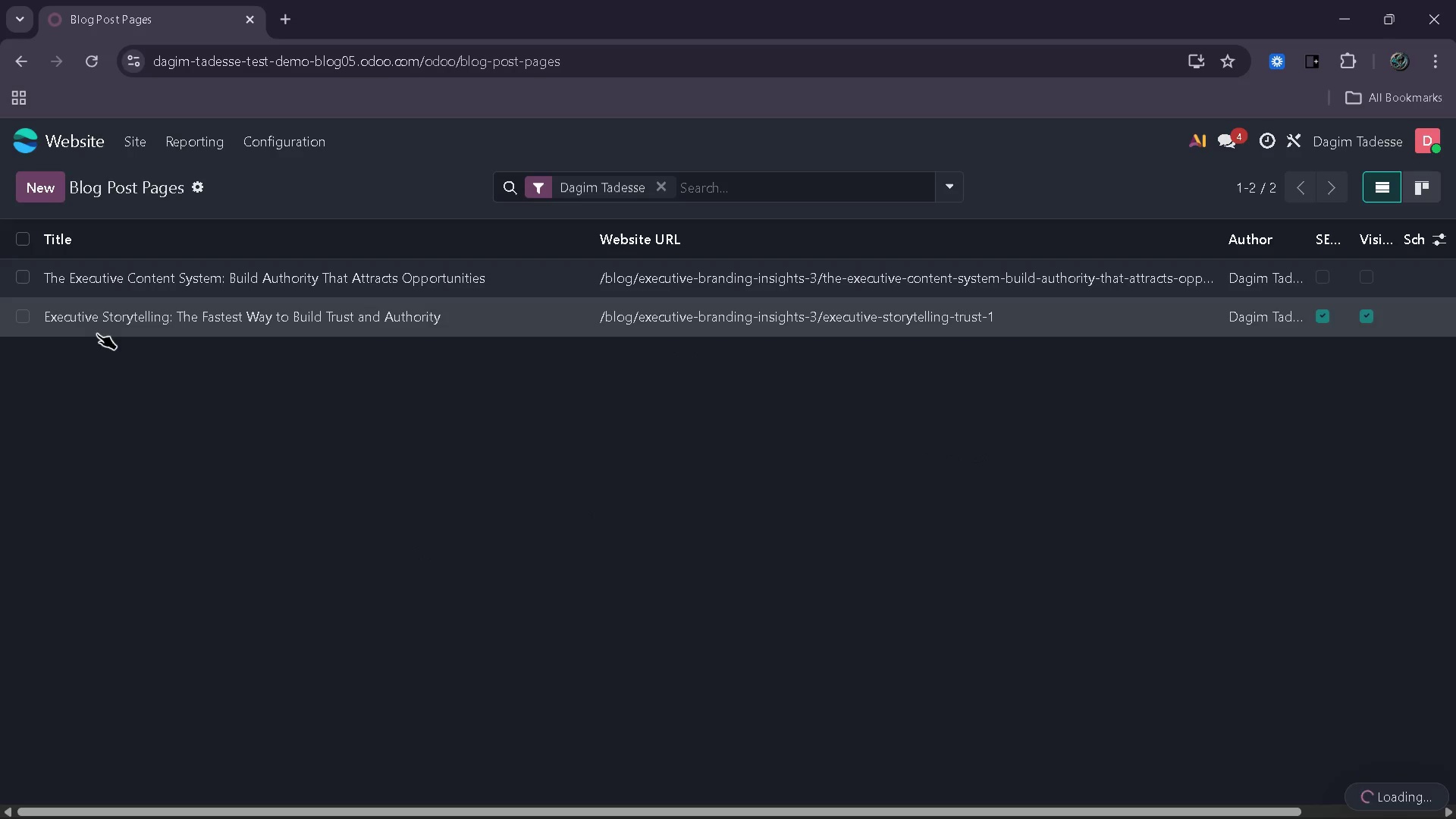 
left_click([22, 318])
 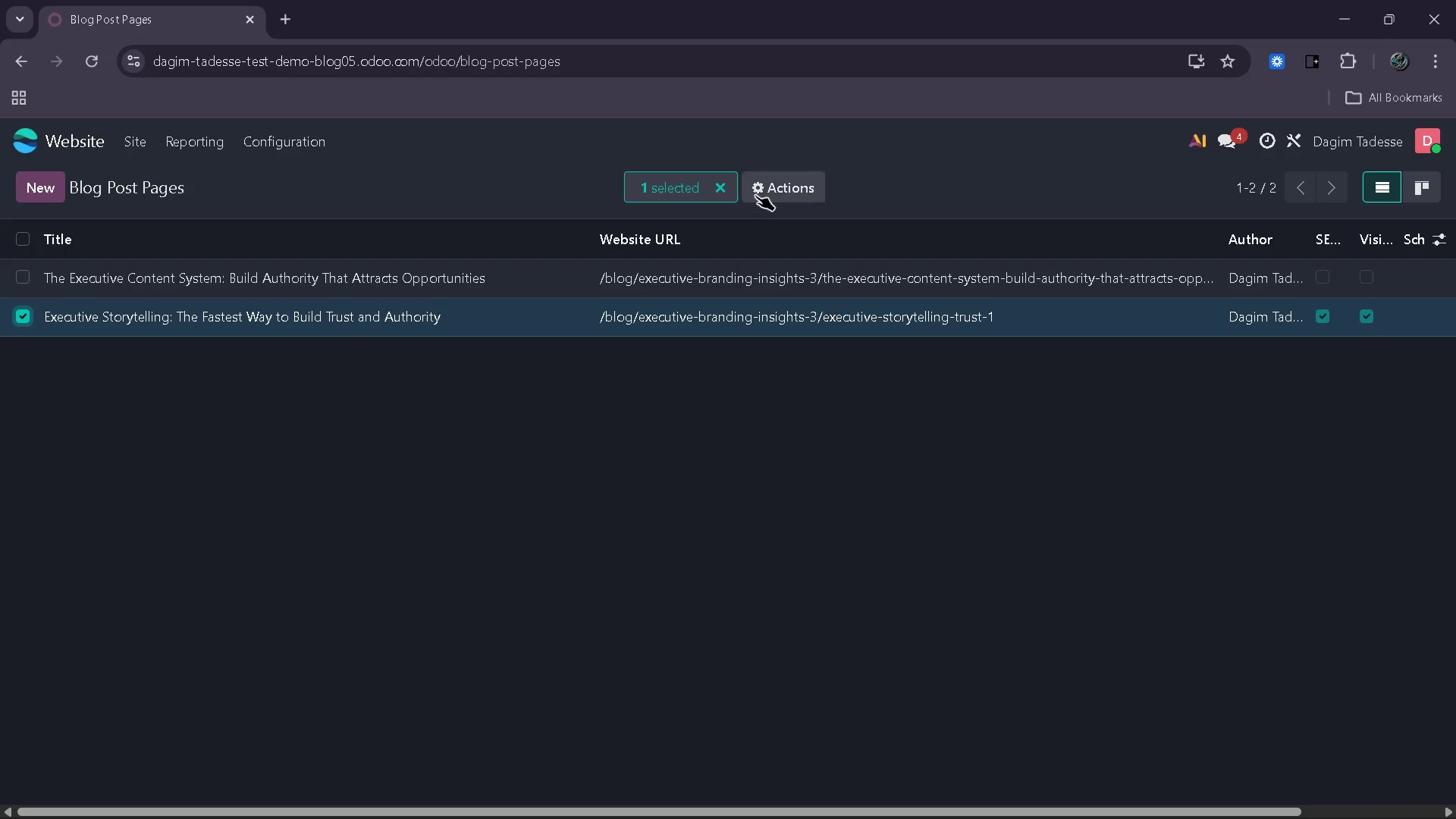 
left_click([758, 192])
 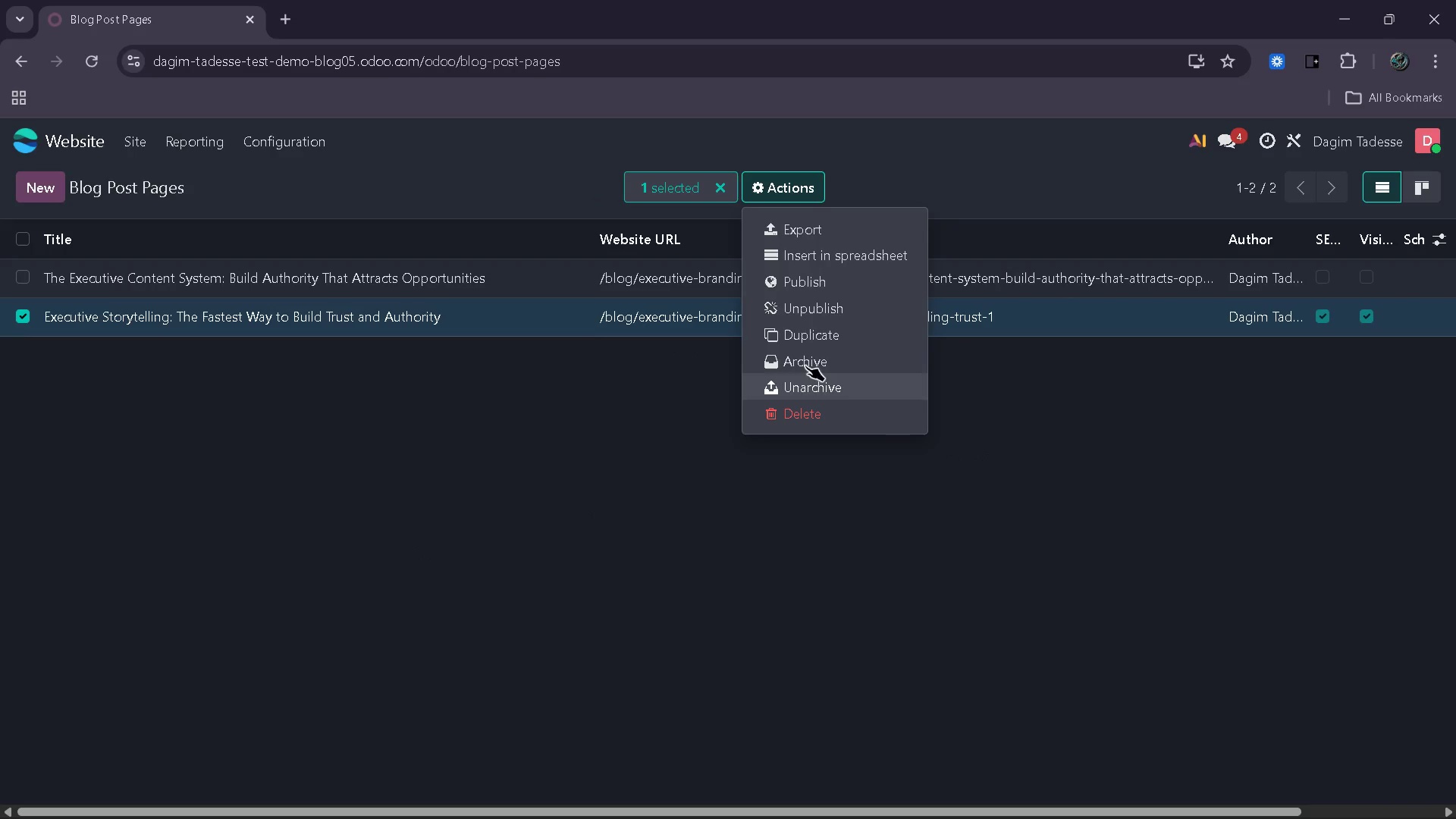 
left_click([821, 340])
 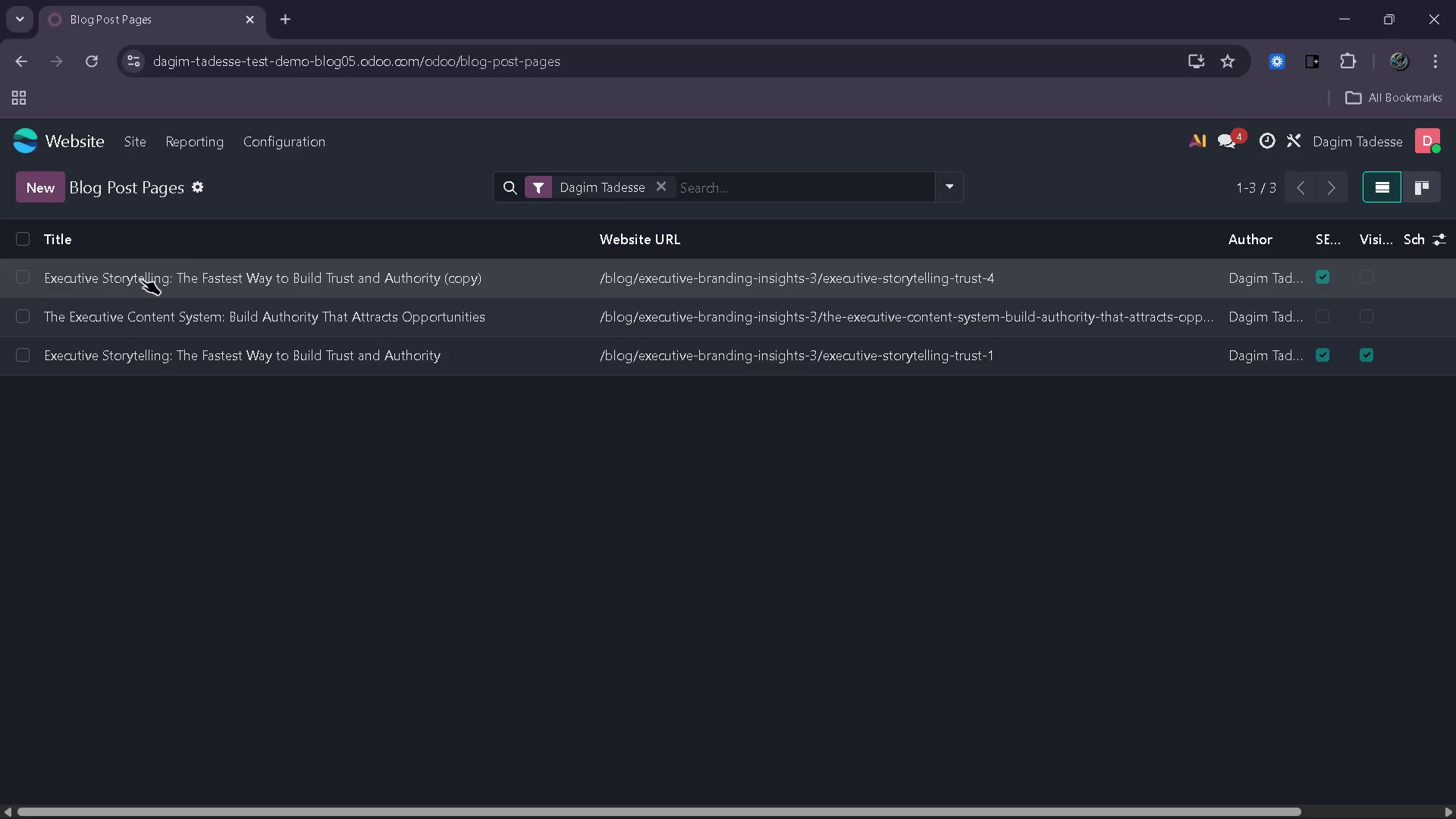 
left_click([34, 278])
 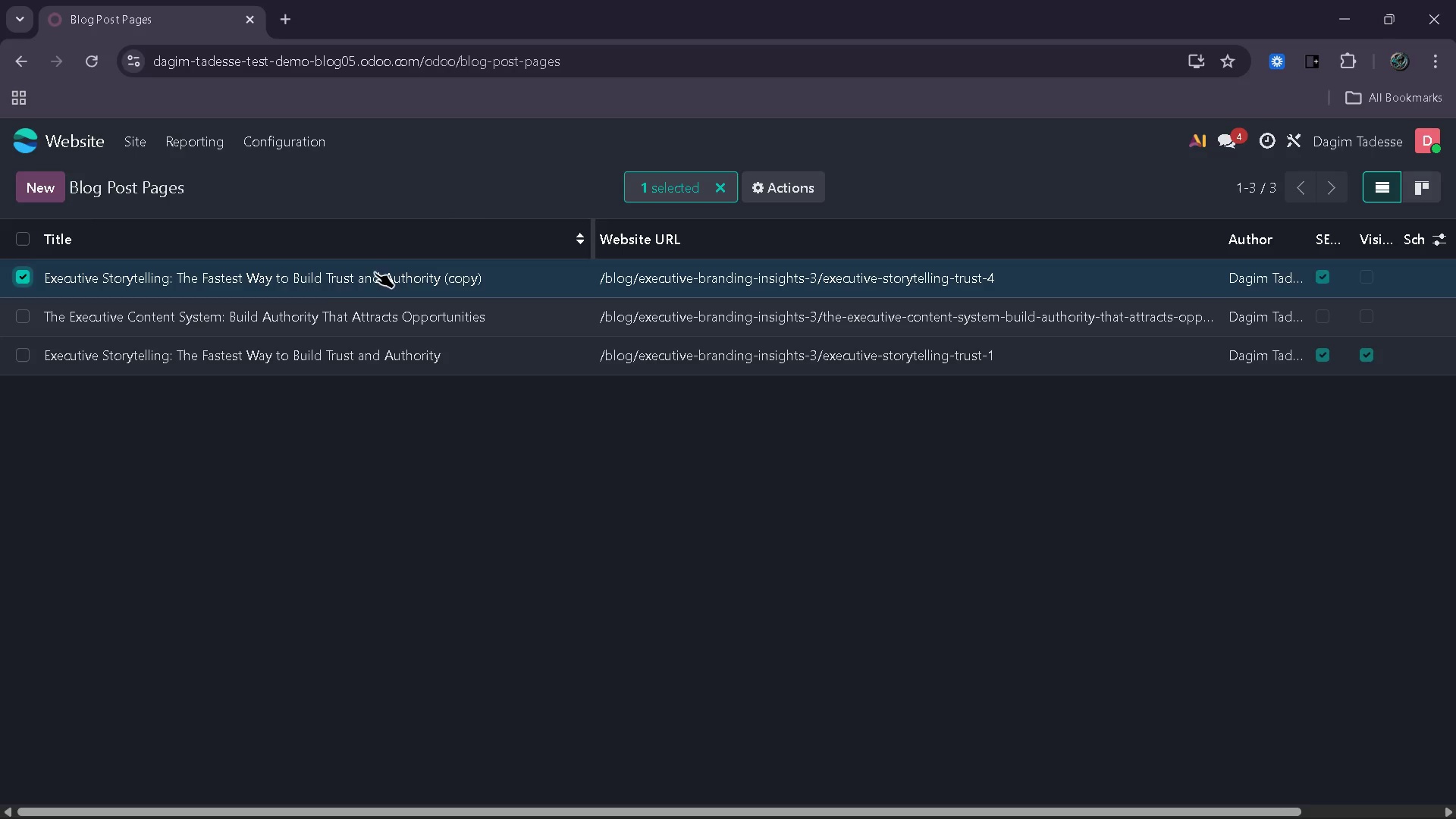 
left_click([239, 268])
 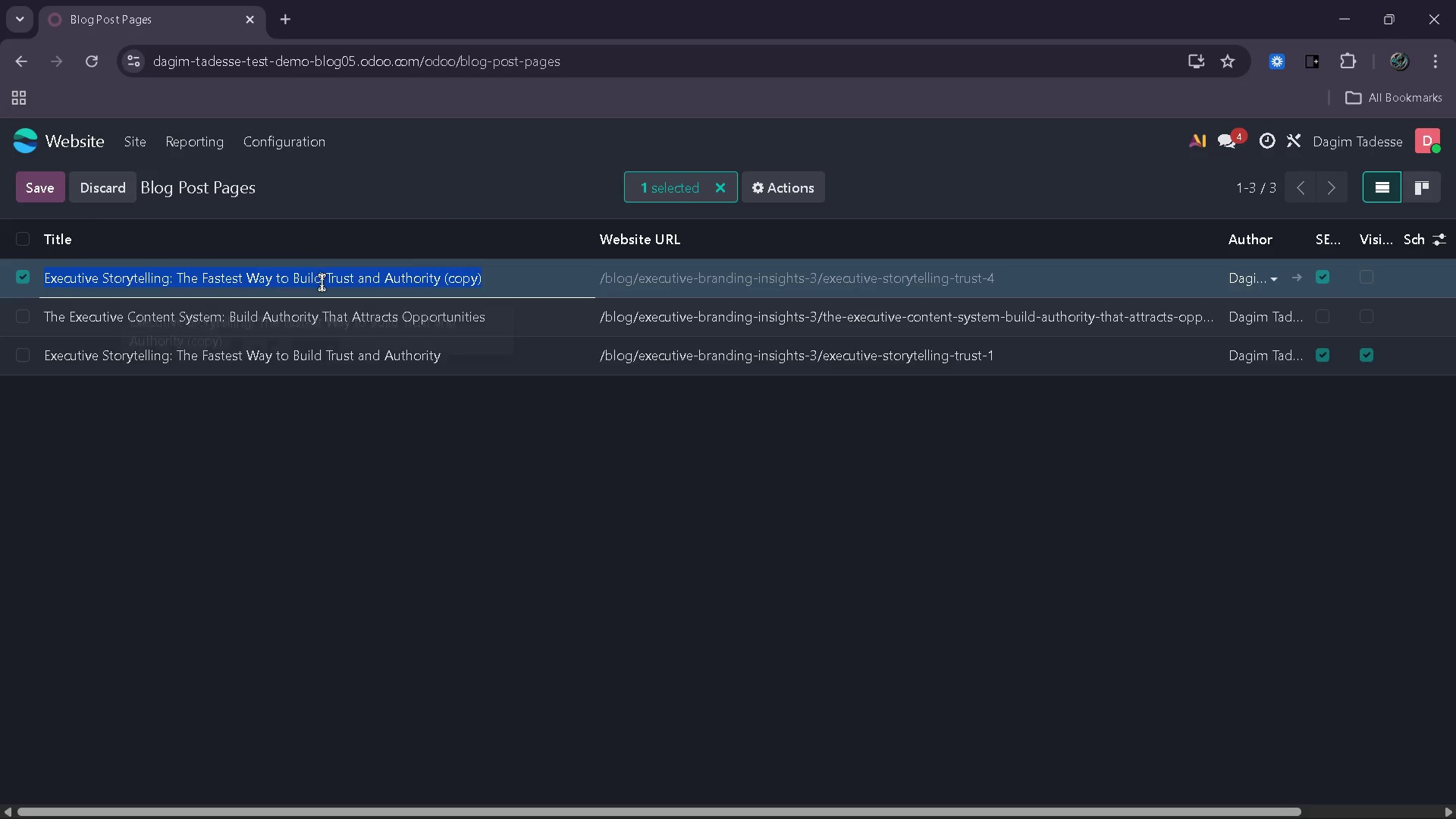 
key(Control+V)
 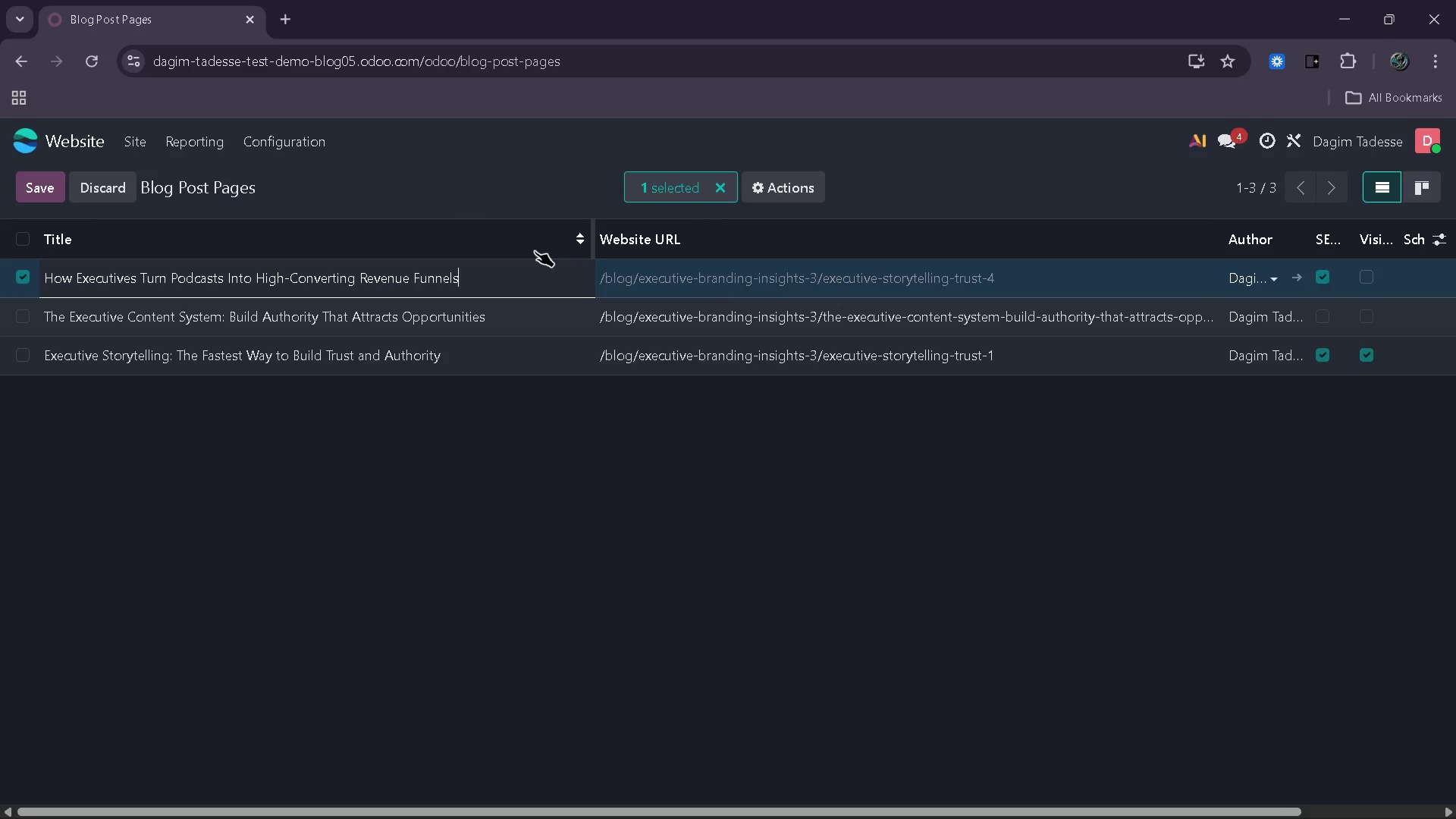 
key(Enter)
 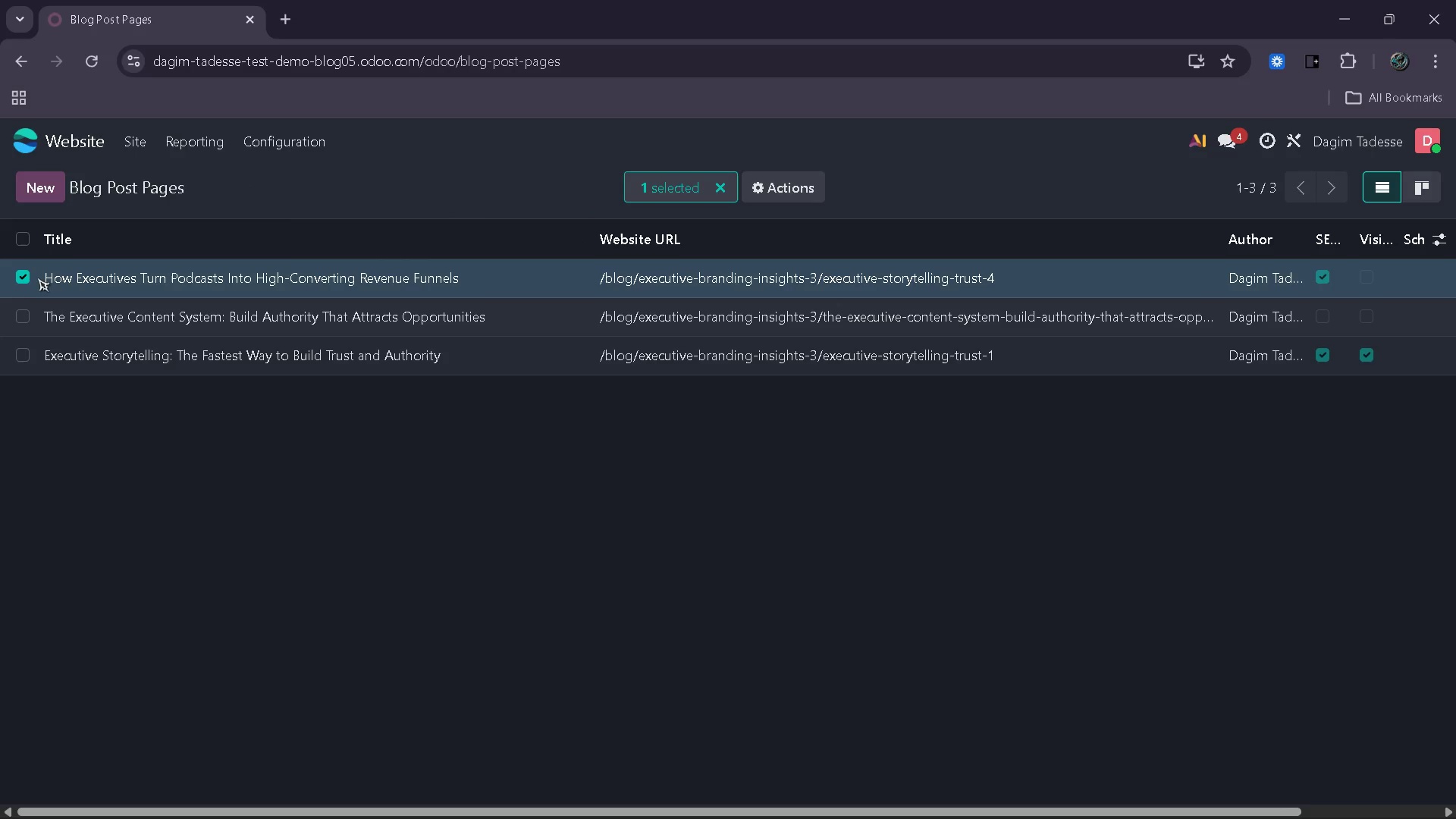 
left_click([22, 275])
 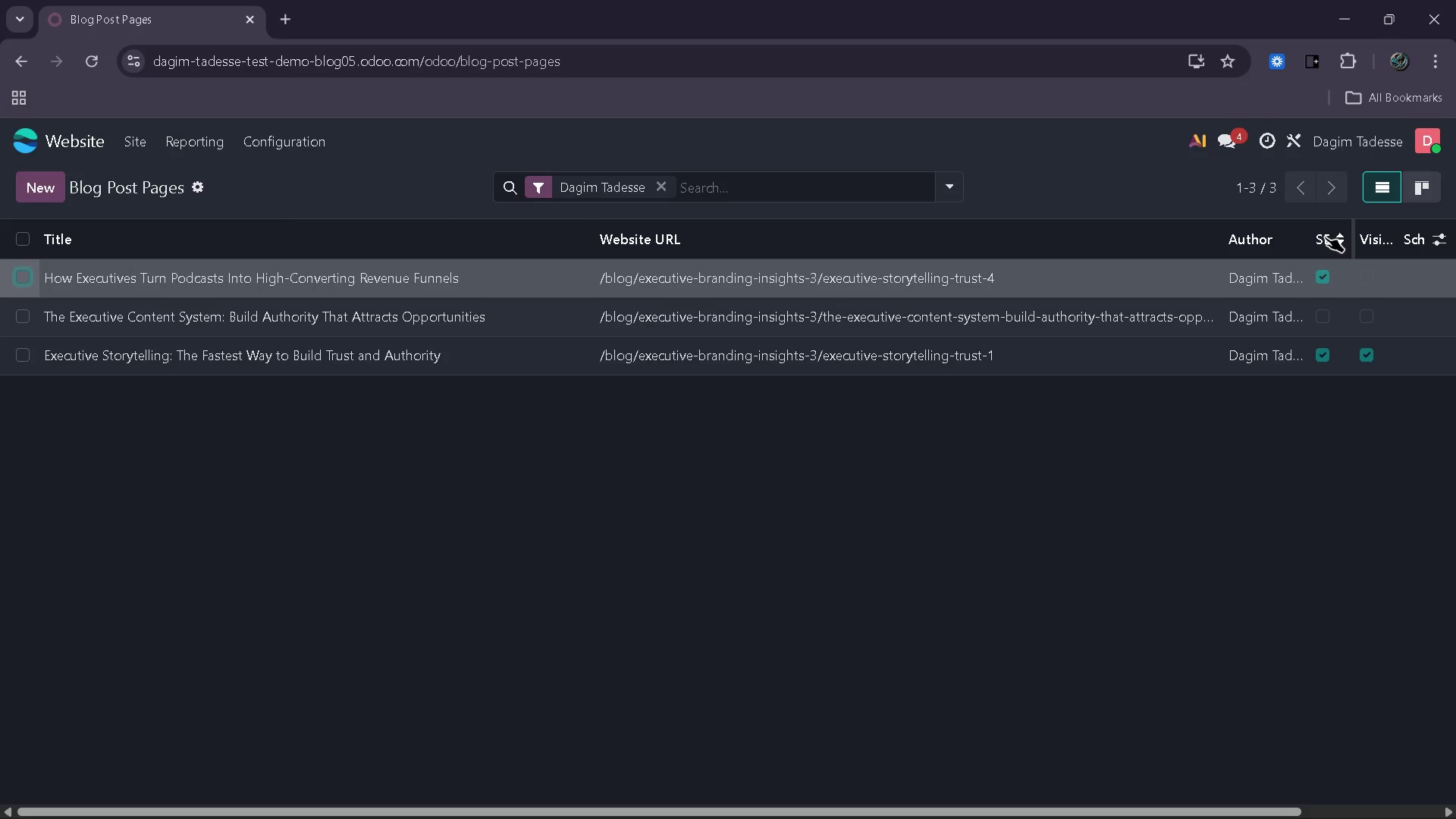 
left_click_drag(start_coordinate=[1304, 236], to_coordinate=[1282, 236])
 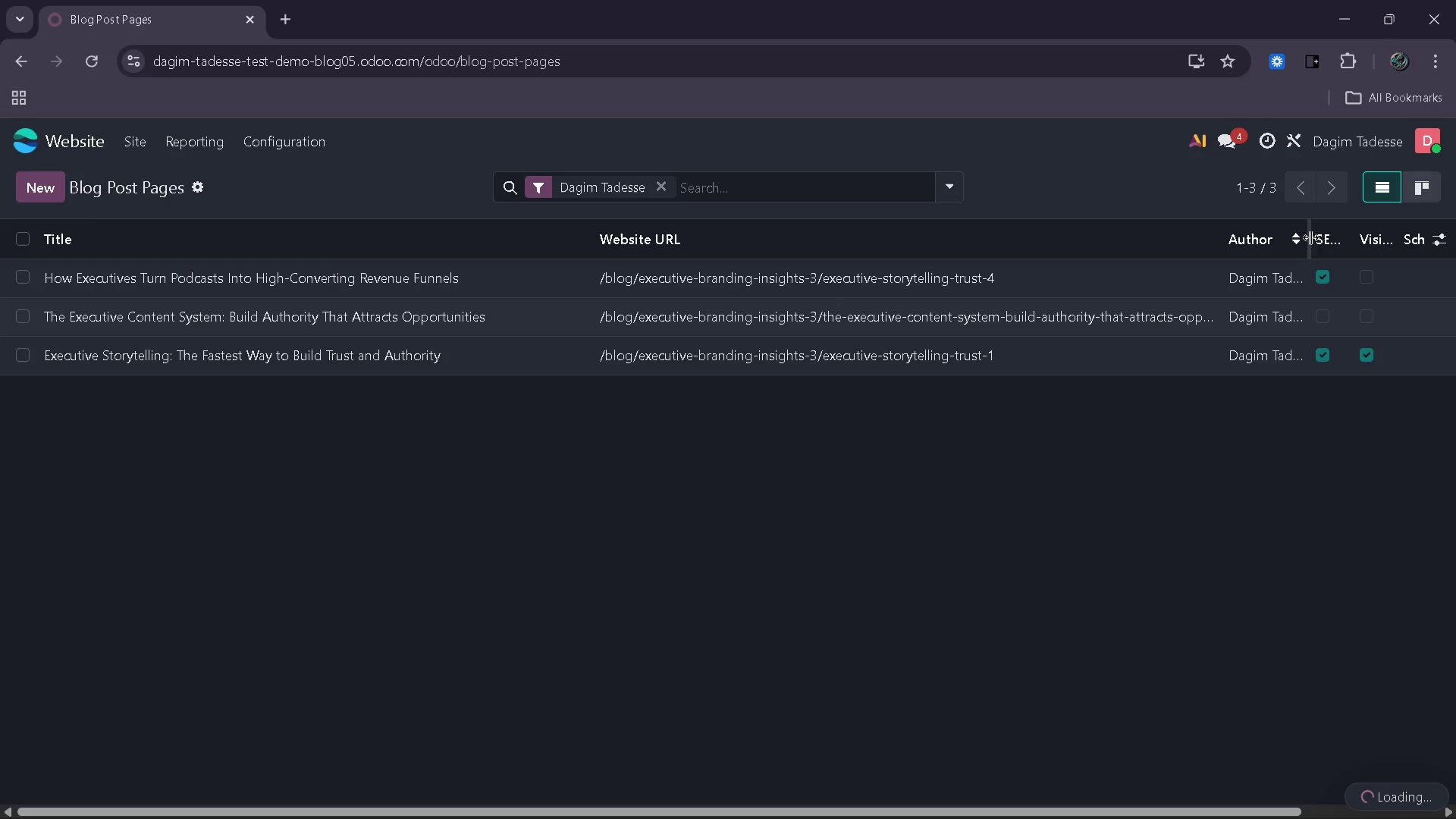 
left_click_drag(start_coordinate=[1310, 237], to_coordinate=[1232, 237])
 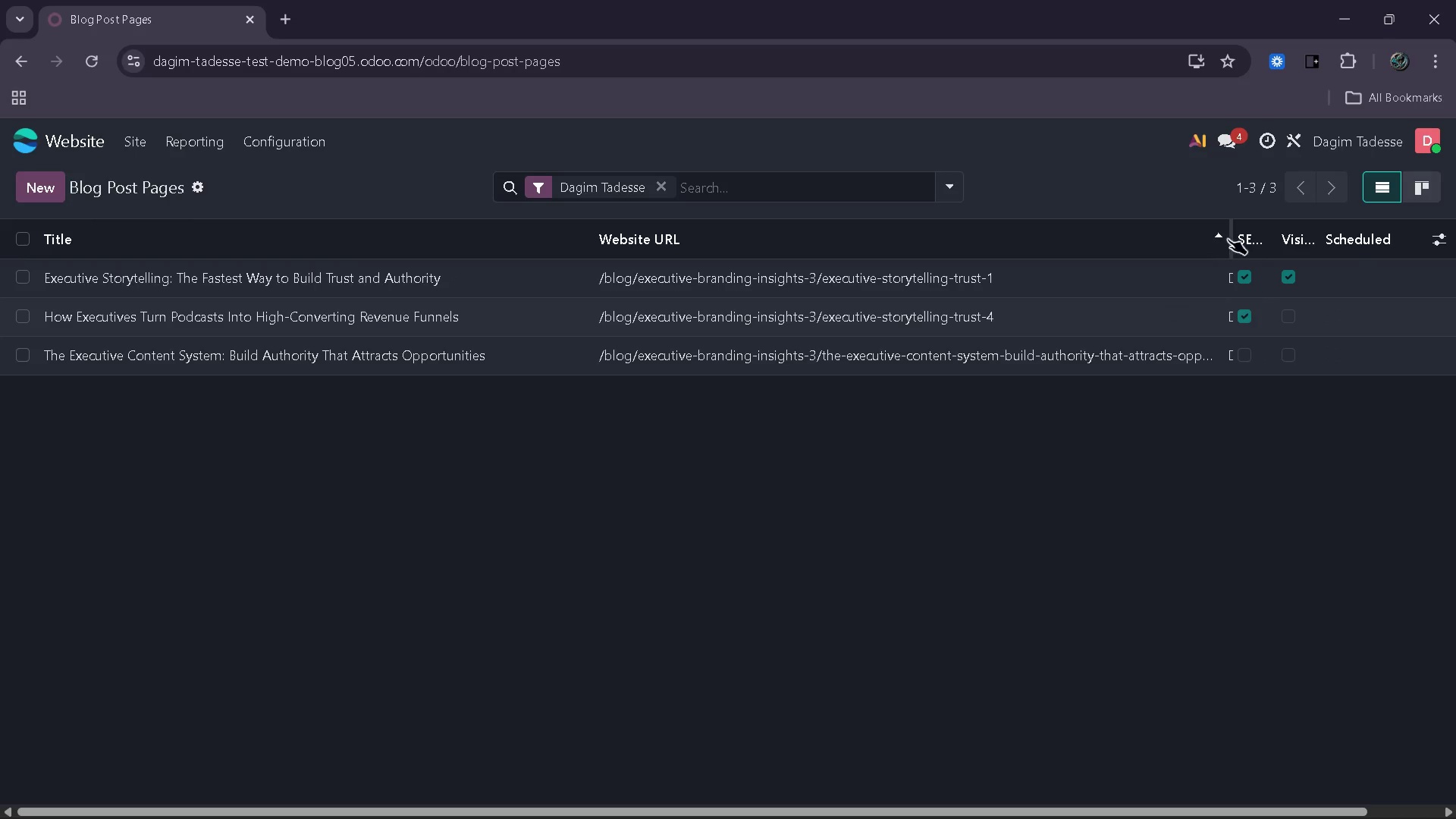 
left_click_drag(start_coordinate=[1233, 237], to_coordinate=[1301, 228])
 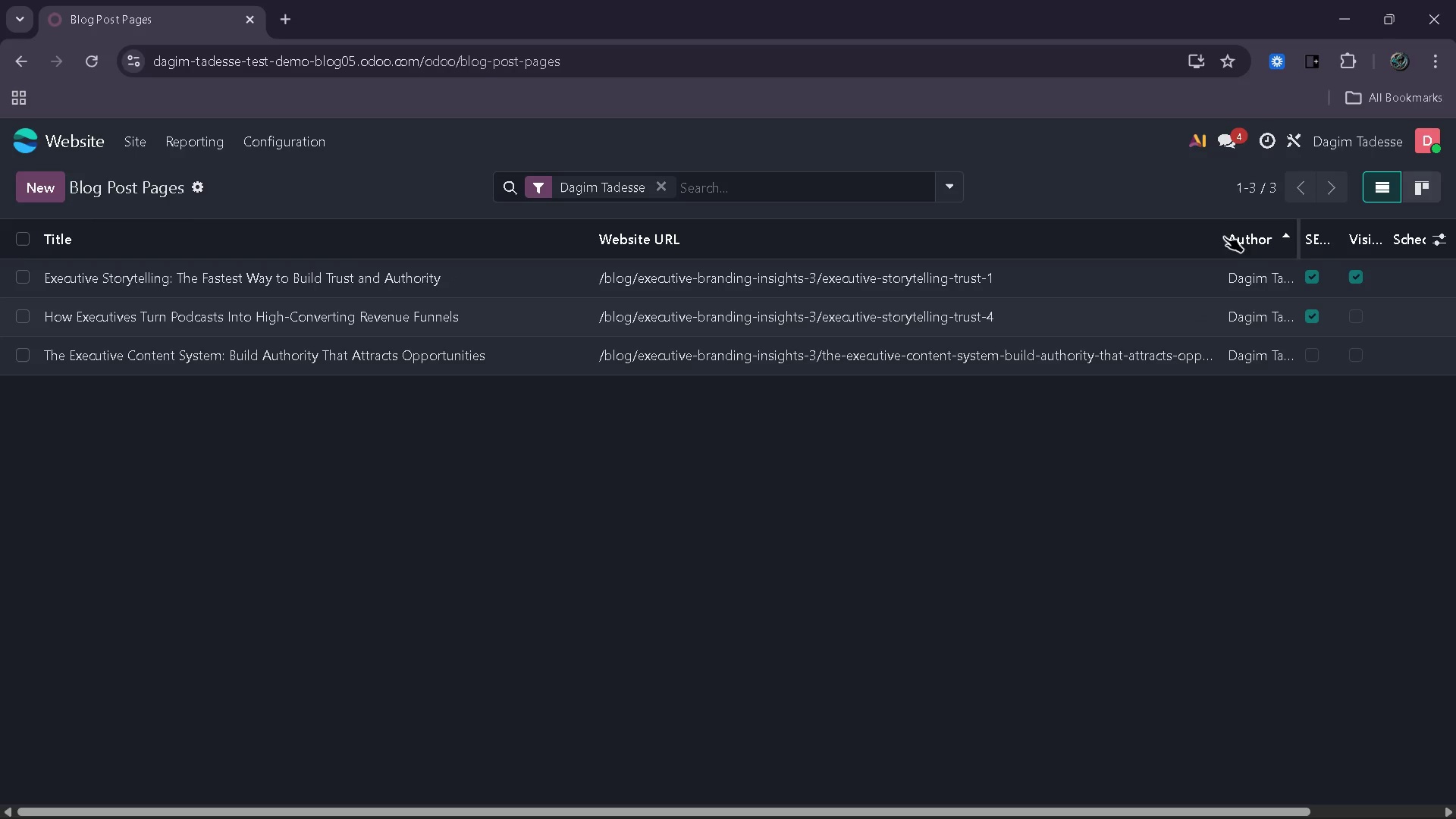 
left_click_drag(start_coordinate=[1220, 237], to_coordinate=[1034, 235])
 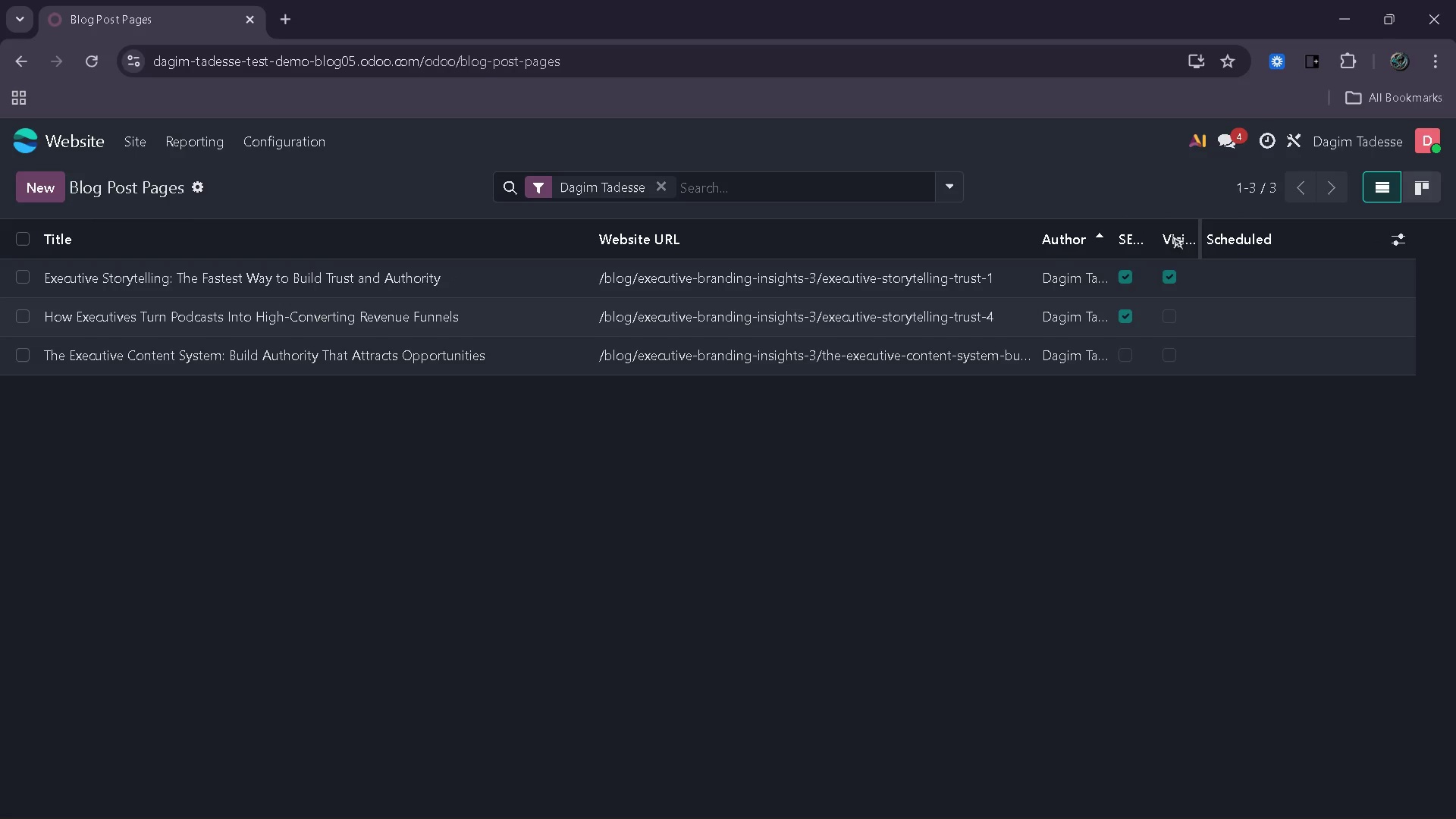 
left_click_drag(start_coordinate=[1197, 232], to_coordinate=[1365, 236])
 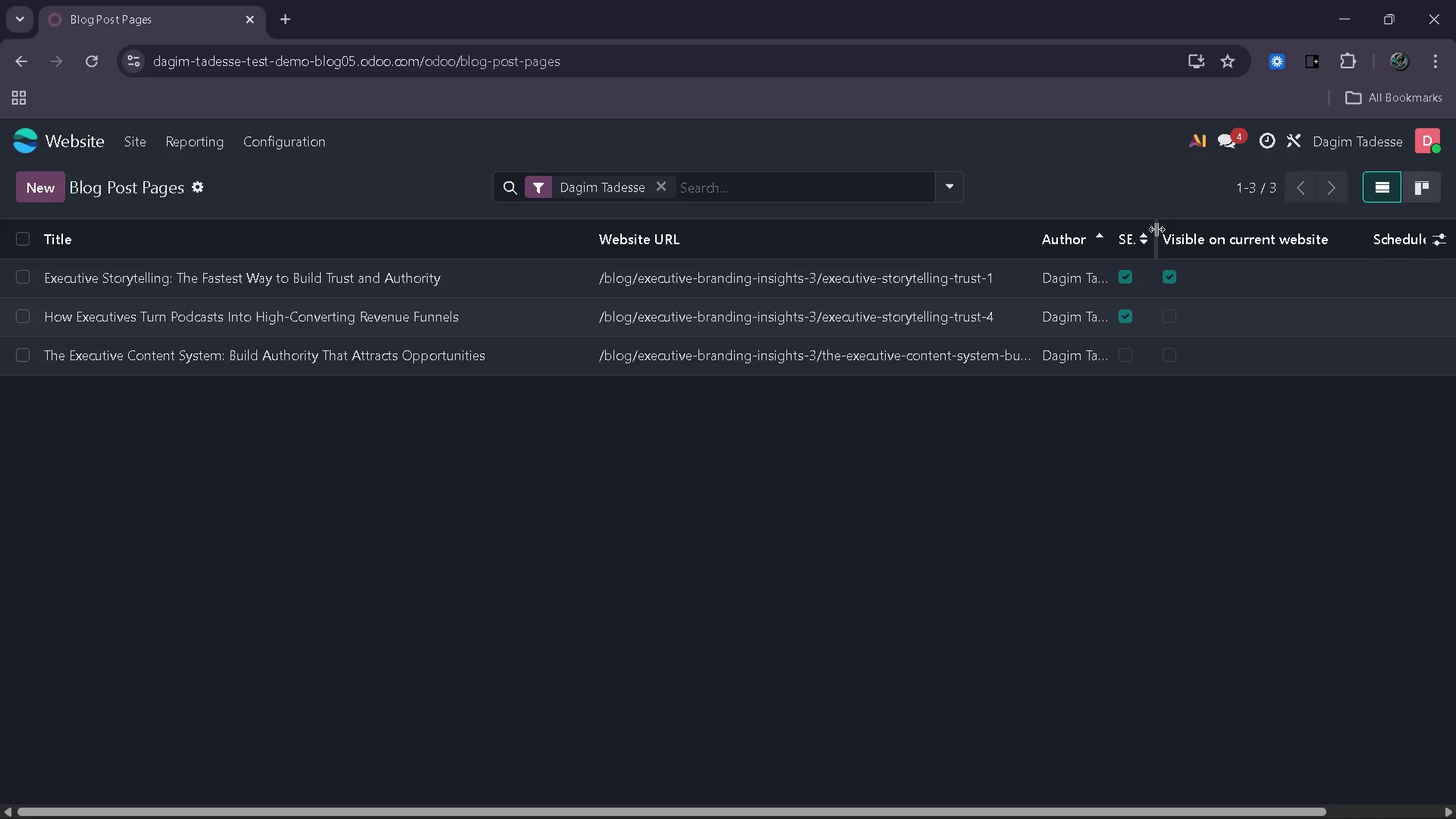 
left_click_drag(start_coordinate=[1155, 229], to_coordinate=[1290, 219])
 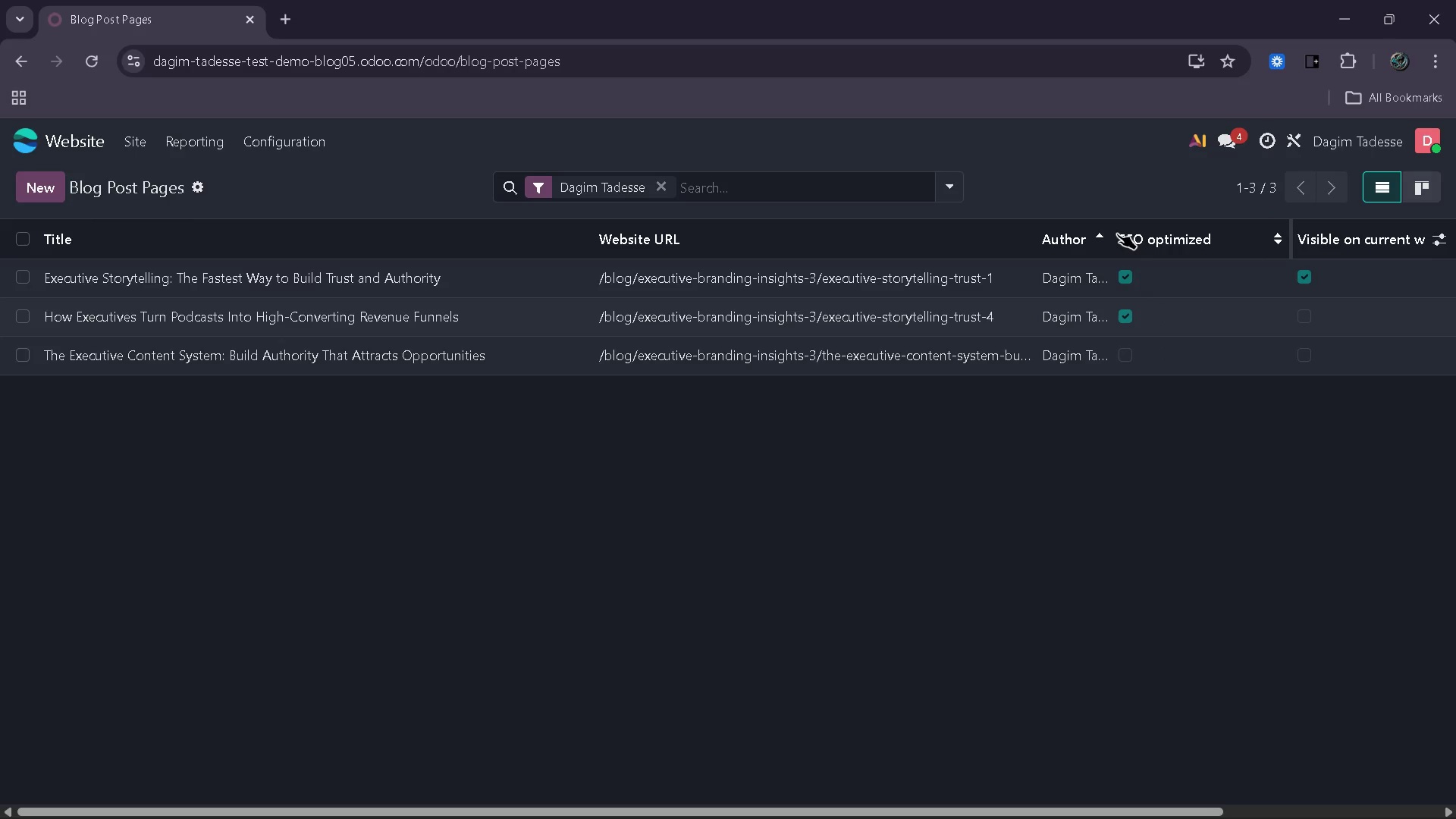 
left_click_drag(start_coordinate=[1112, 234], to_coordinate=[1251, 228])
 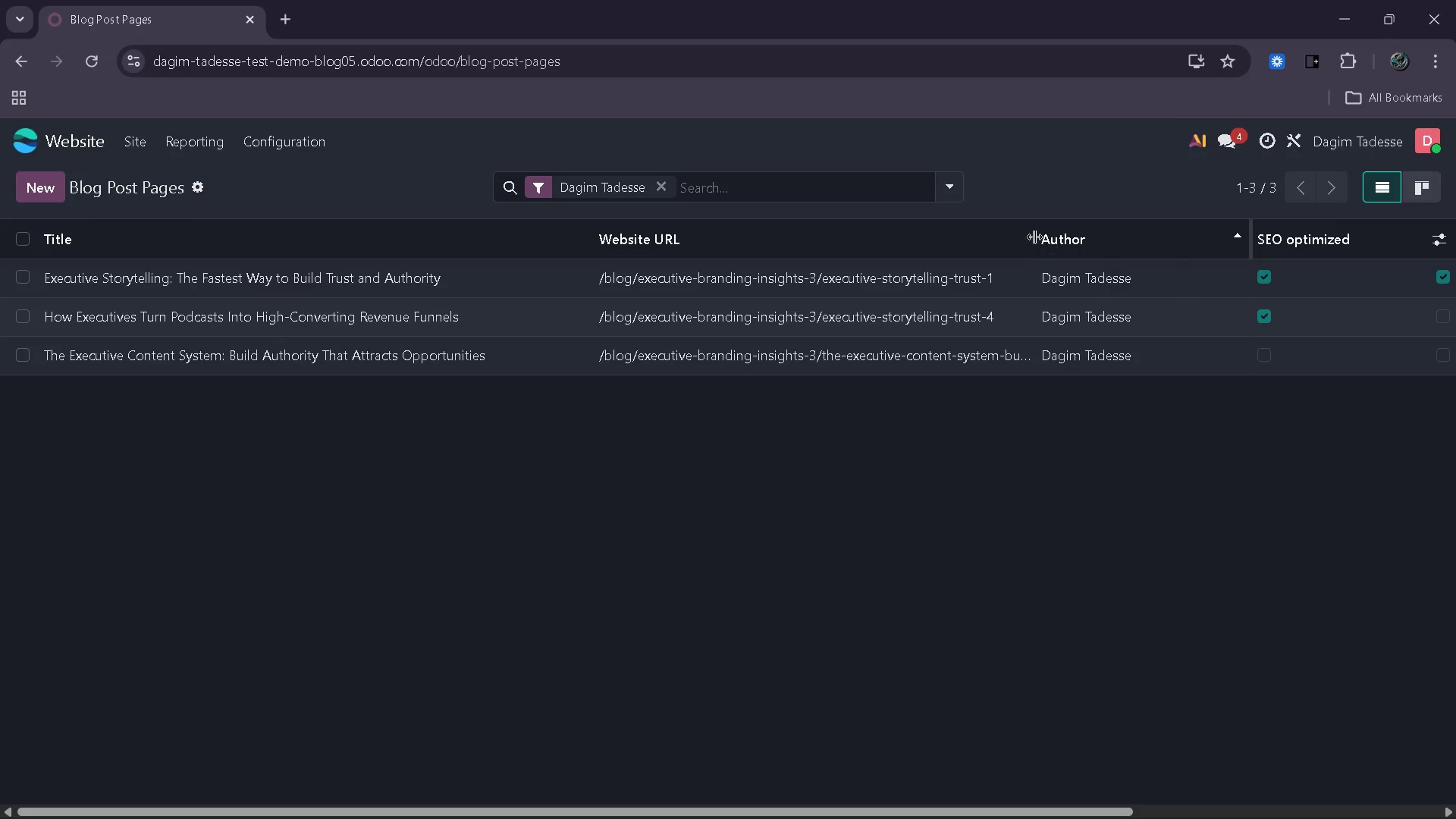 
left_click_drag(start_coordinate=[1033, 237], to_coordinate=[1121, 236])
 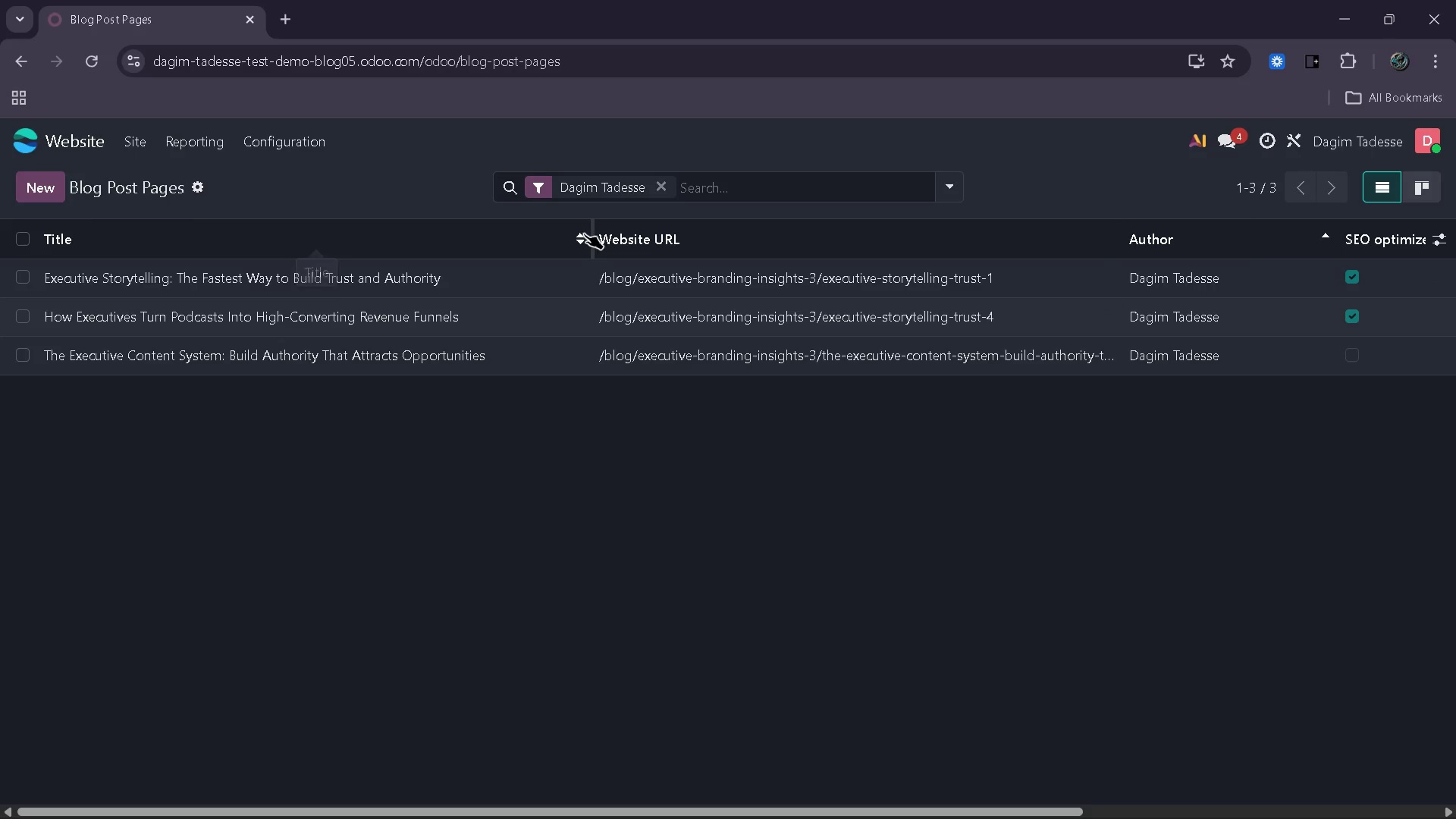 
left_click_drag(start_coordinate=[590, 233], to_coordinate=[499, 237])
 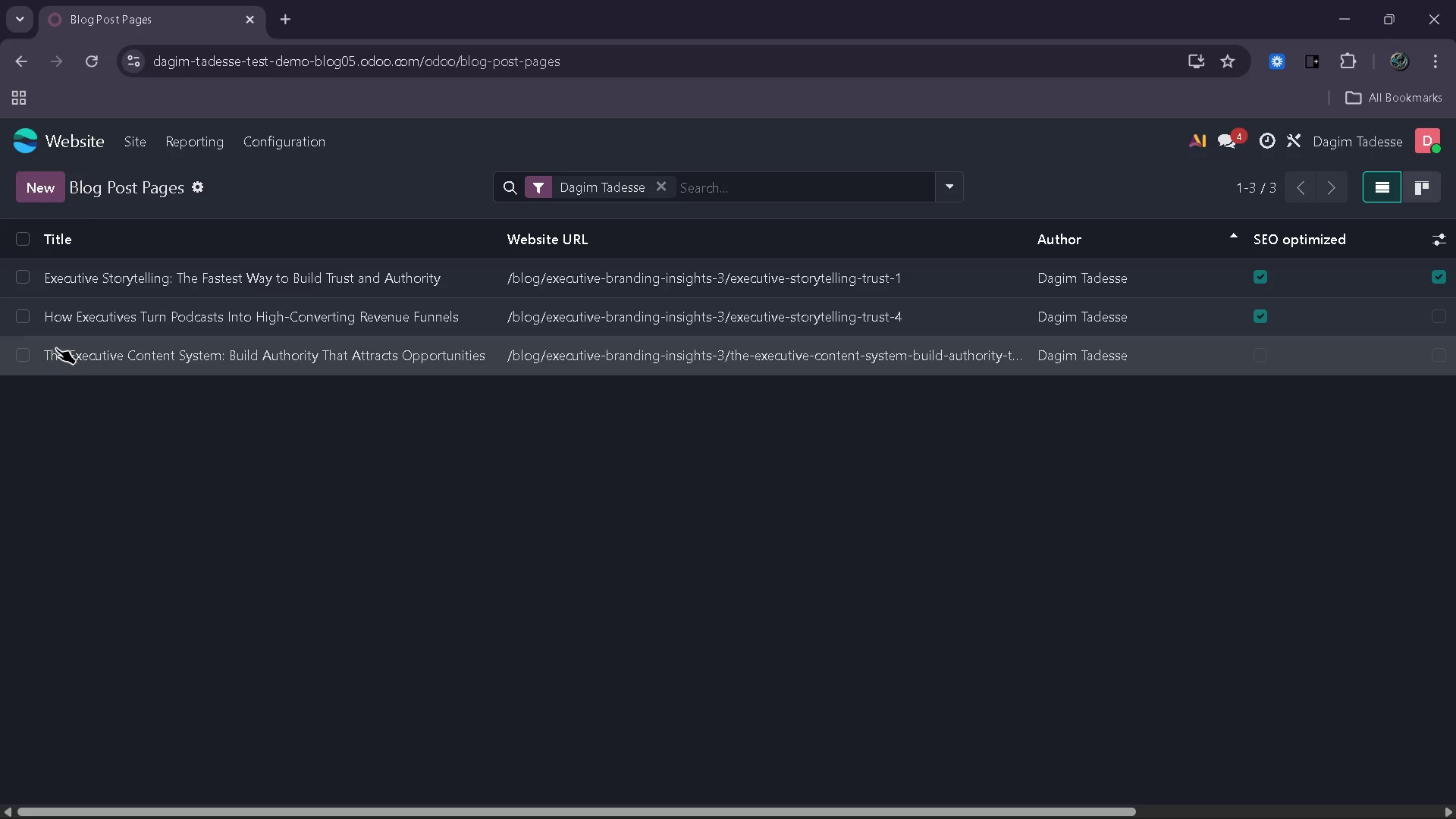 
mouse_move([108, 290])
 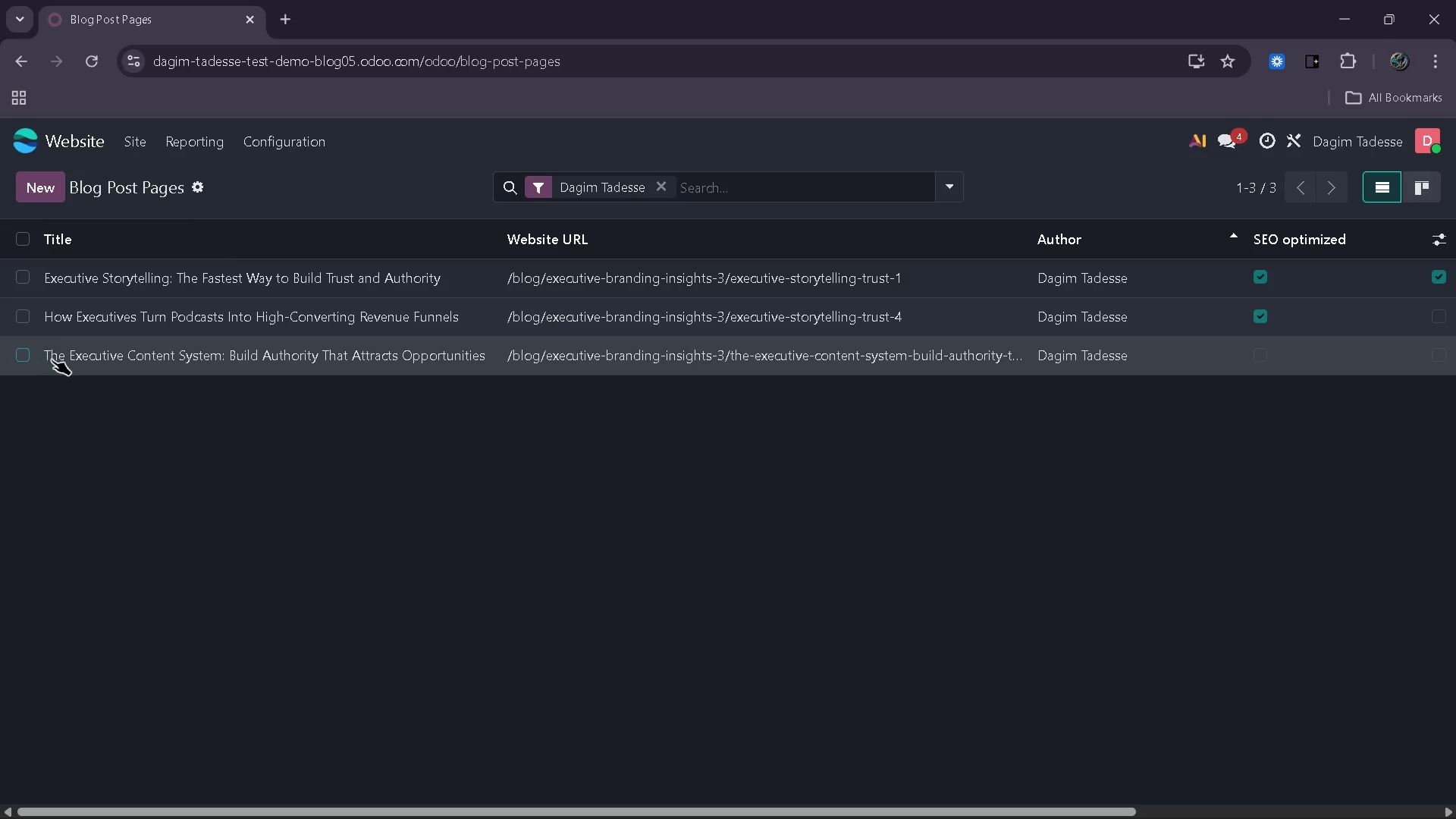 
left_click([52, 359])
 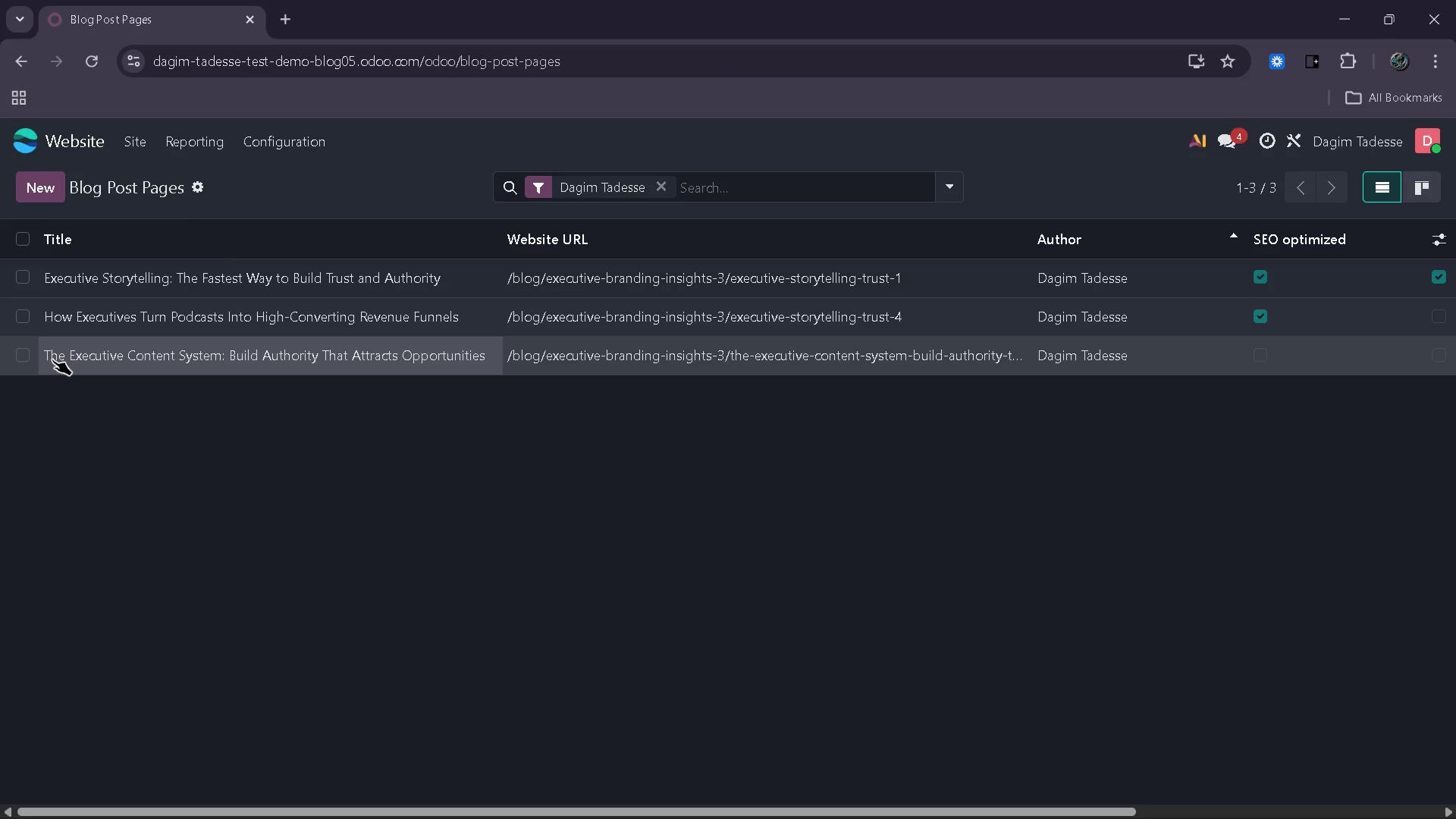 
left_click([52, 359])
 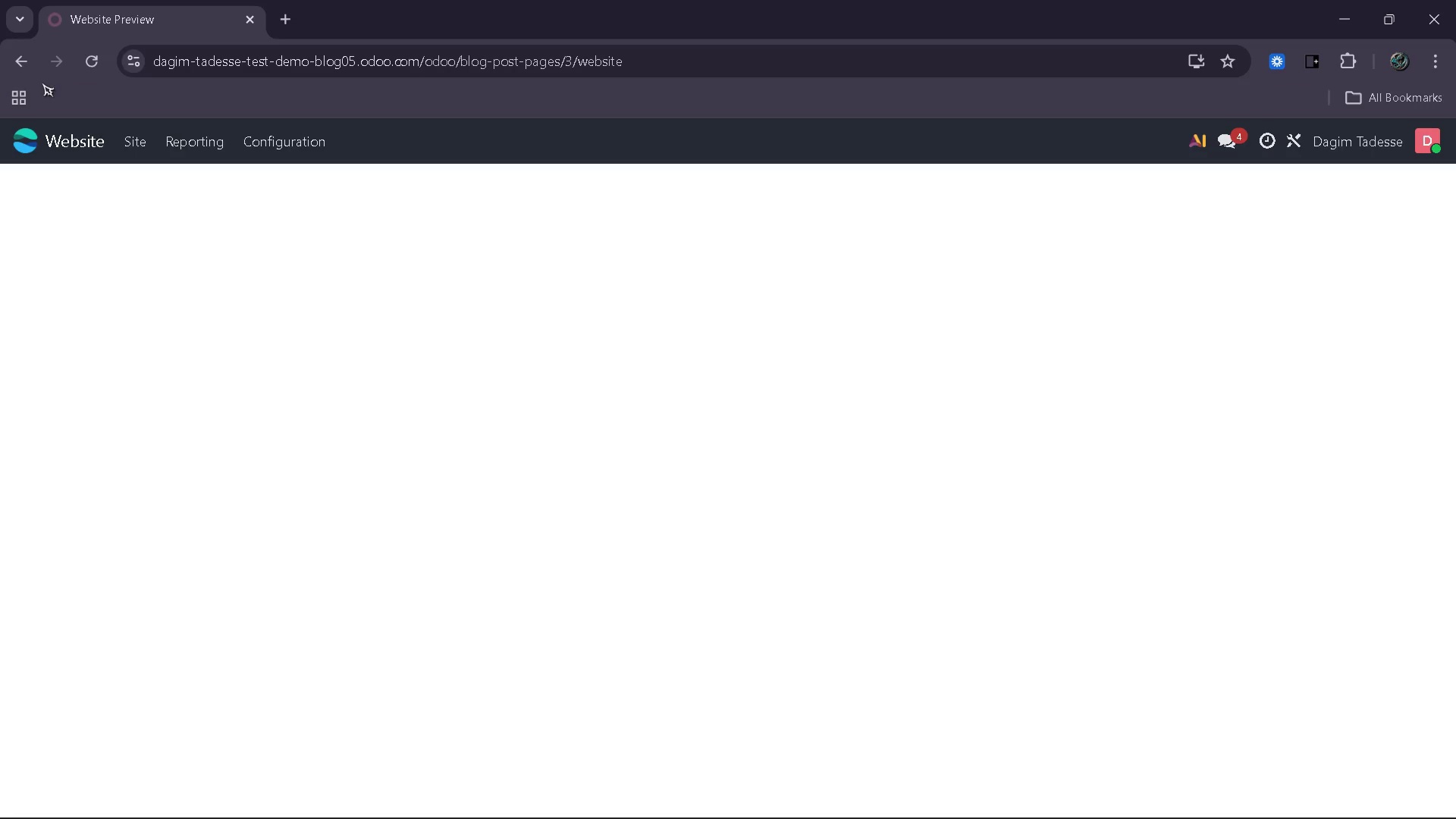 
left_click([25, 67])
 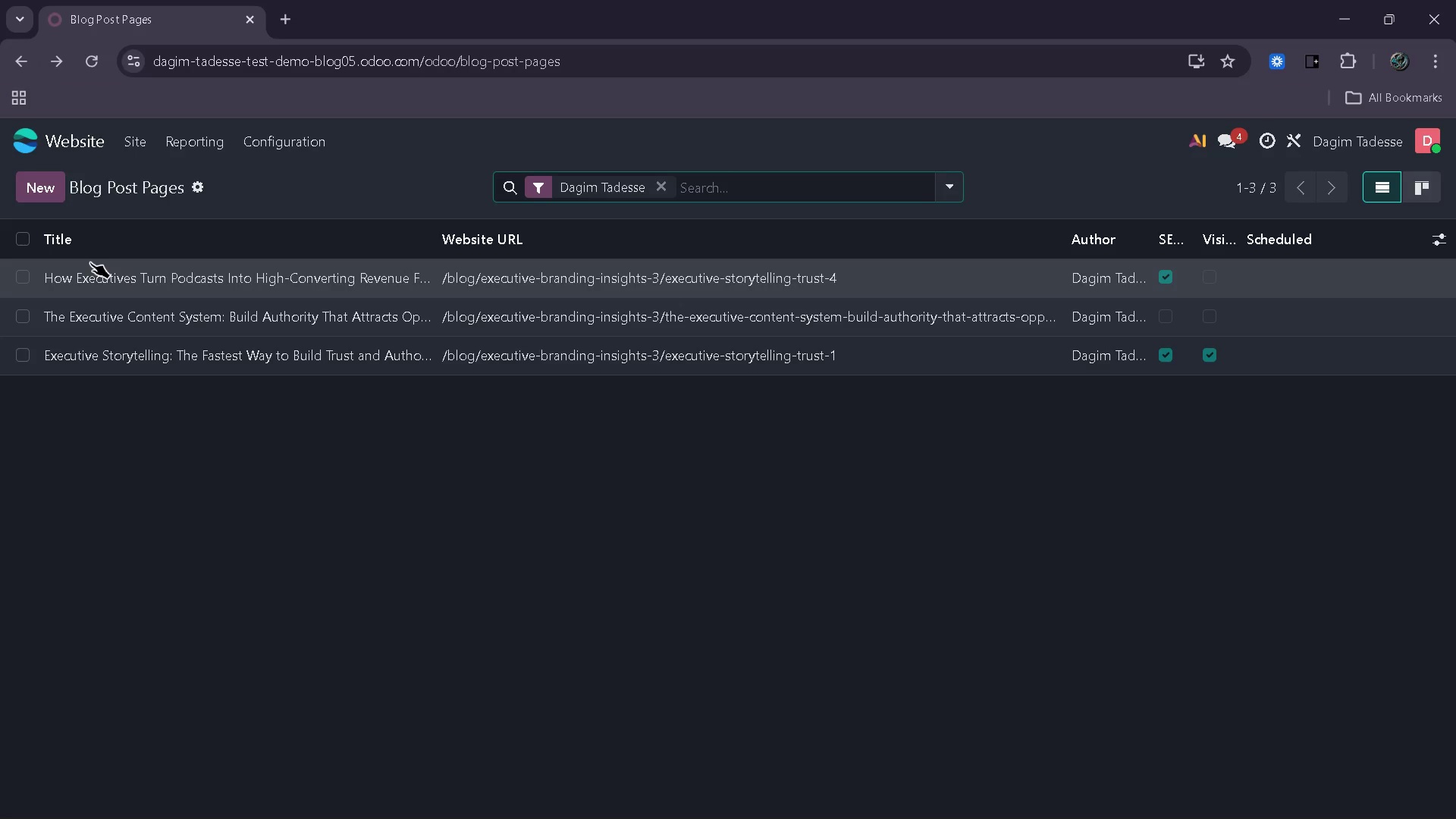 
left_click_drag(start_coordinate=[50, 346], to_coordinate=[158, 358])
 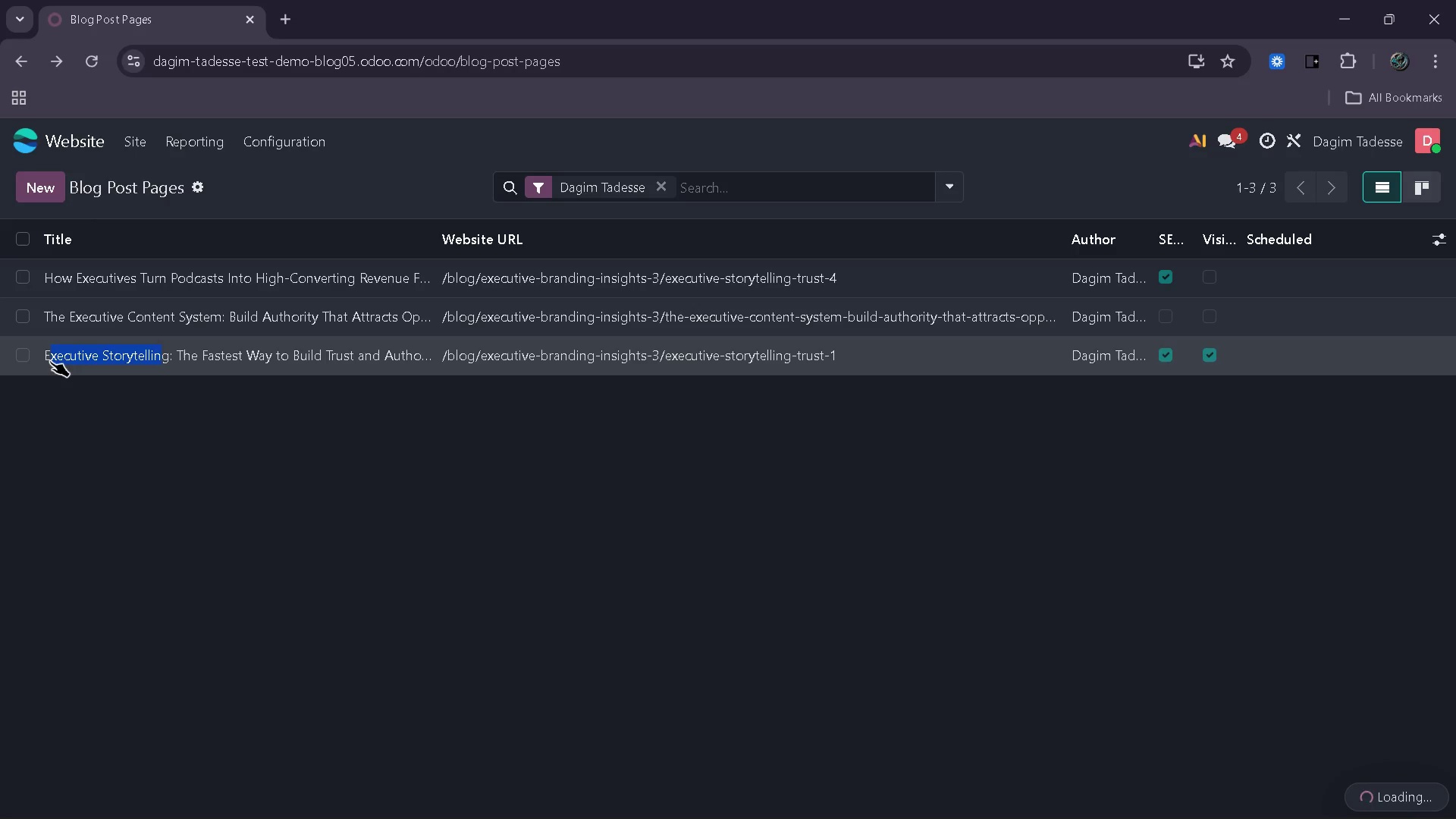 
left_click_drag(start_coordinate=[47, 357], to_coordinate=[411, 362])
 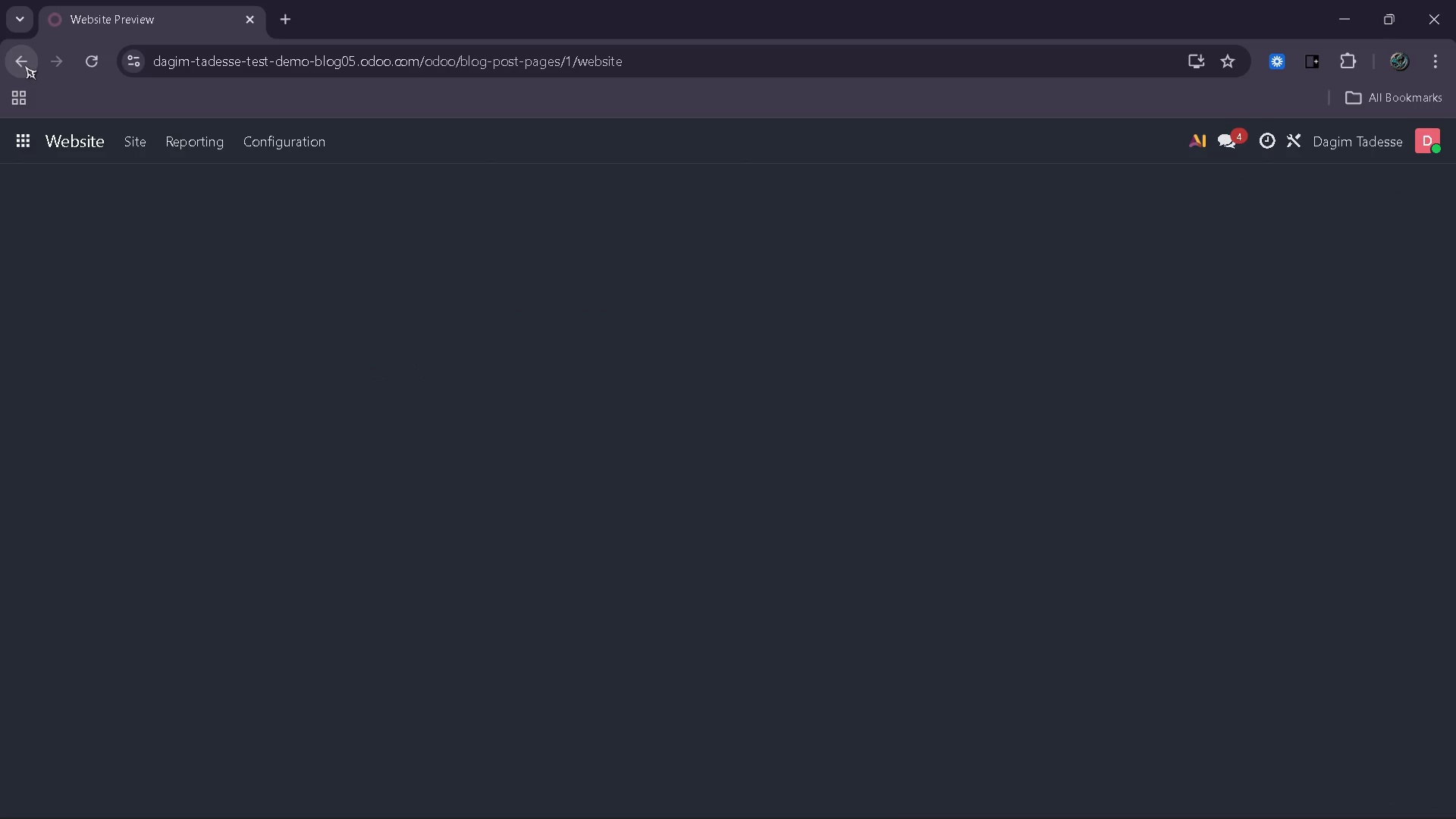 
left_click([20, 62])
 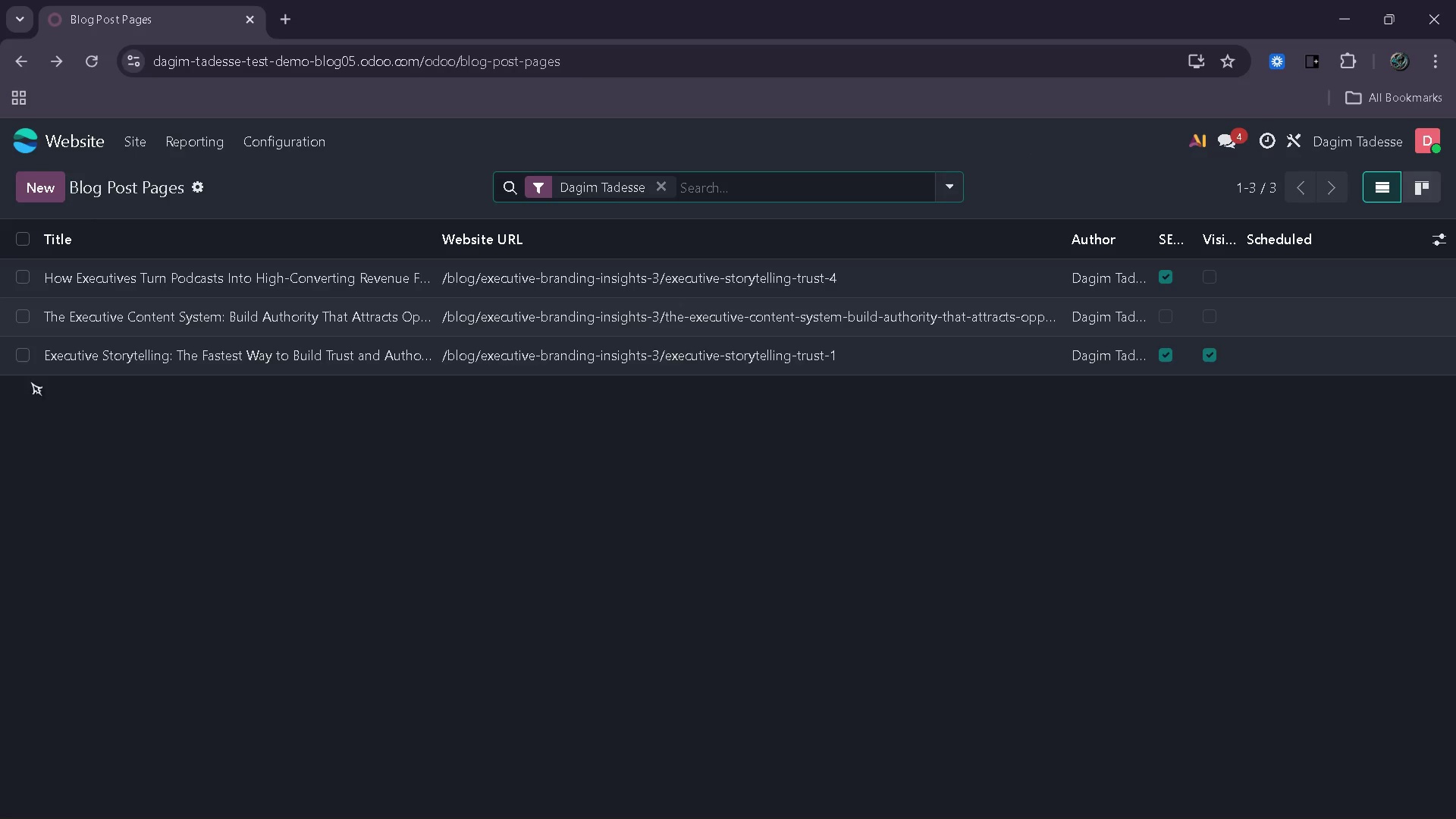 
double_click([28, 349])
 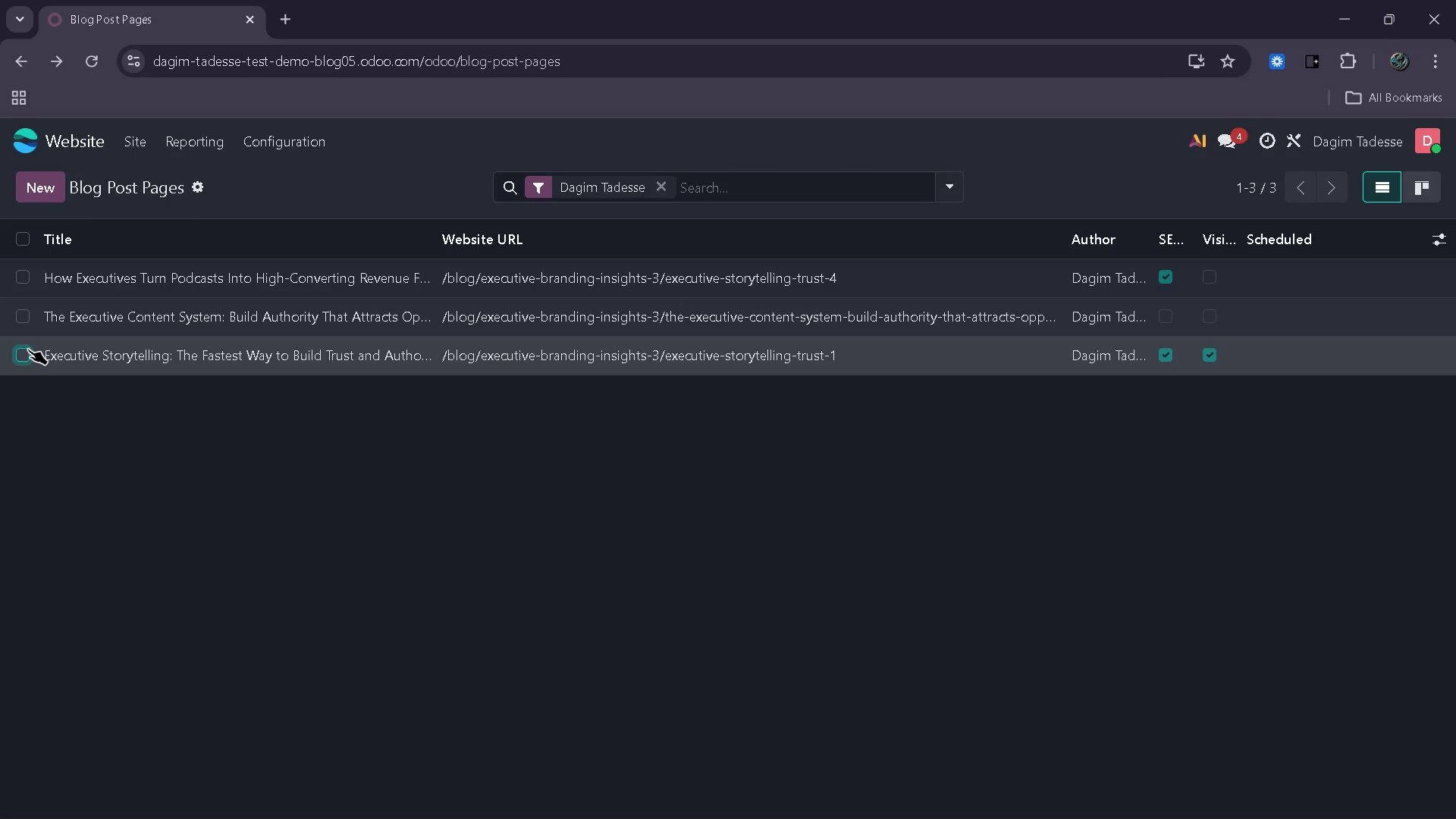 
left_click([28, 349])
 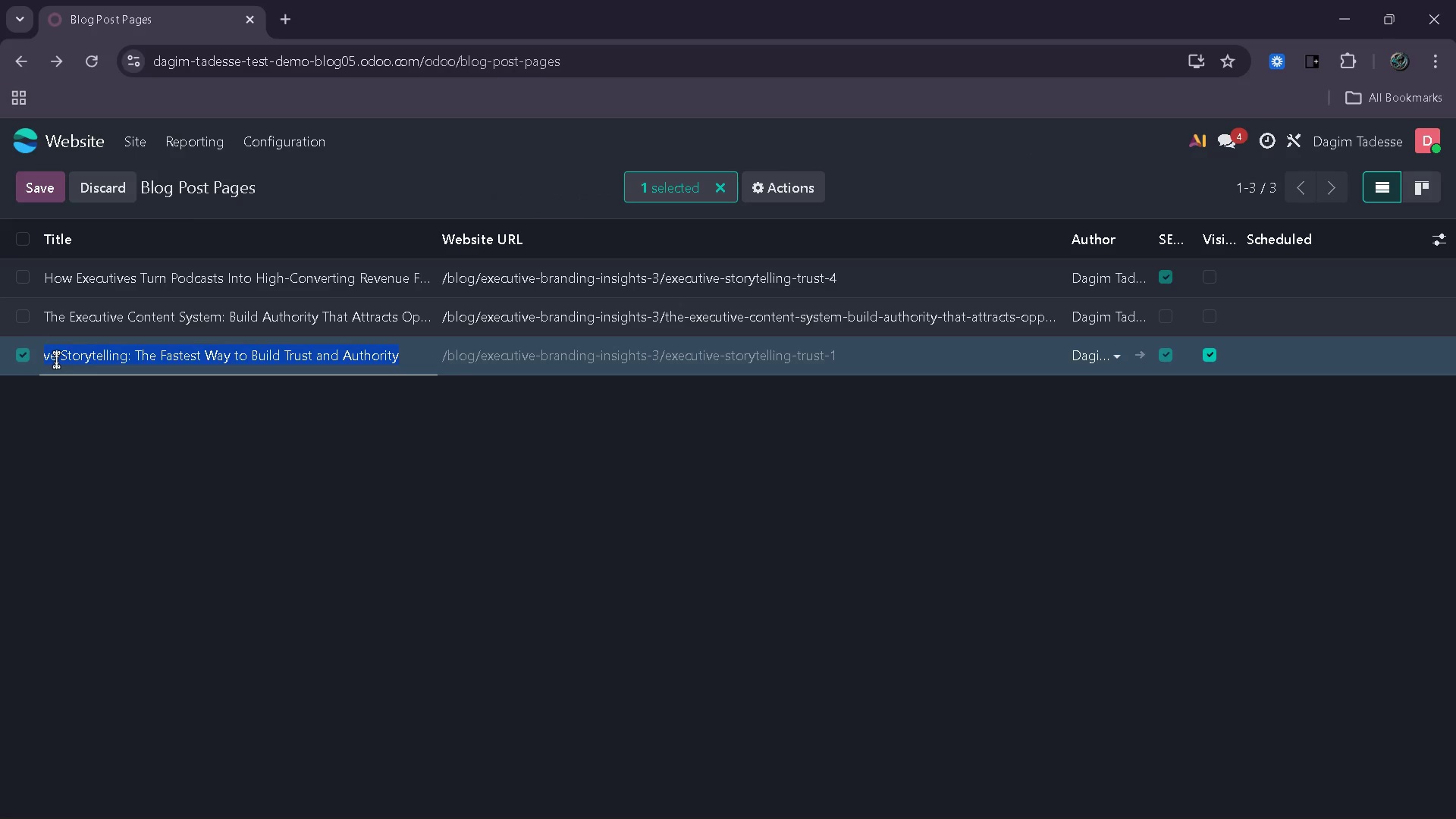 
key(Control+C)
 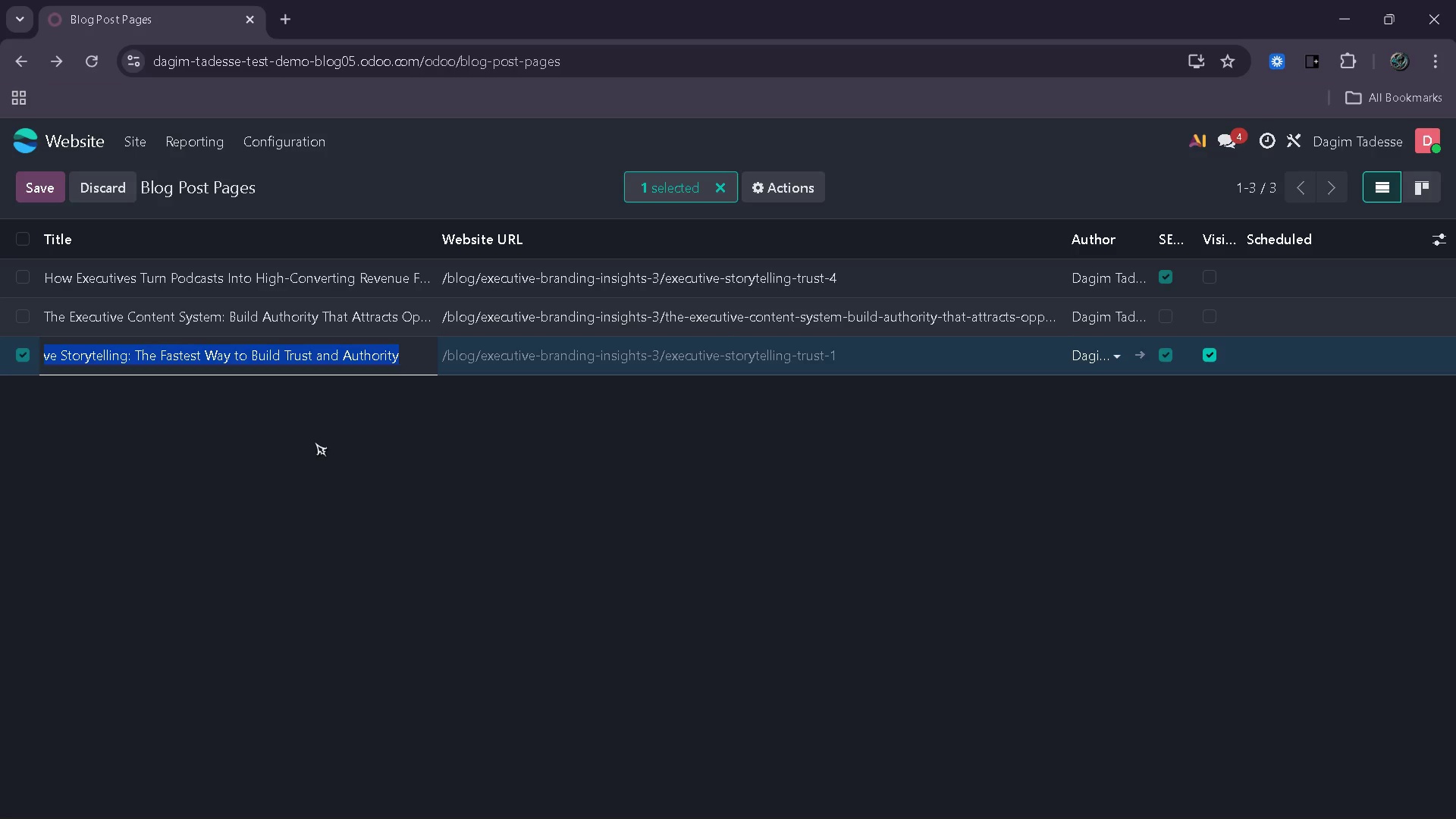 
left_click([322, 450])
 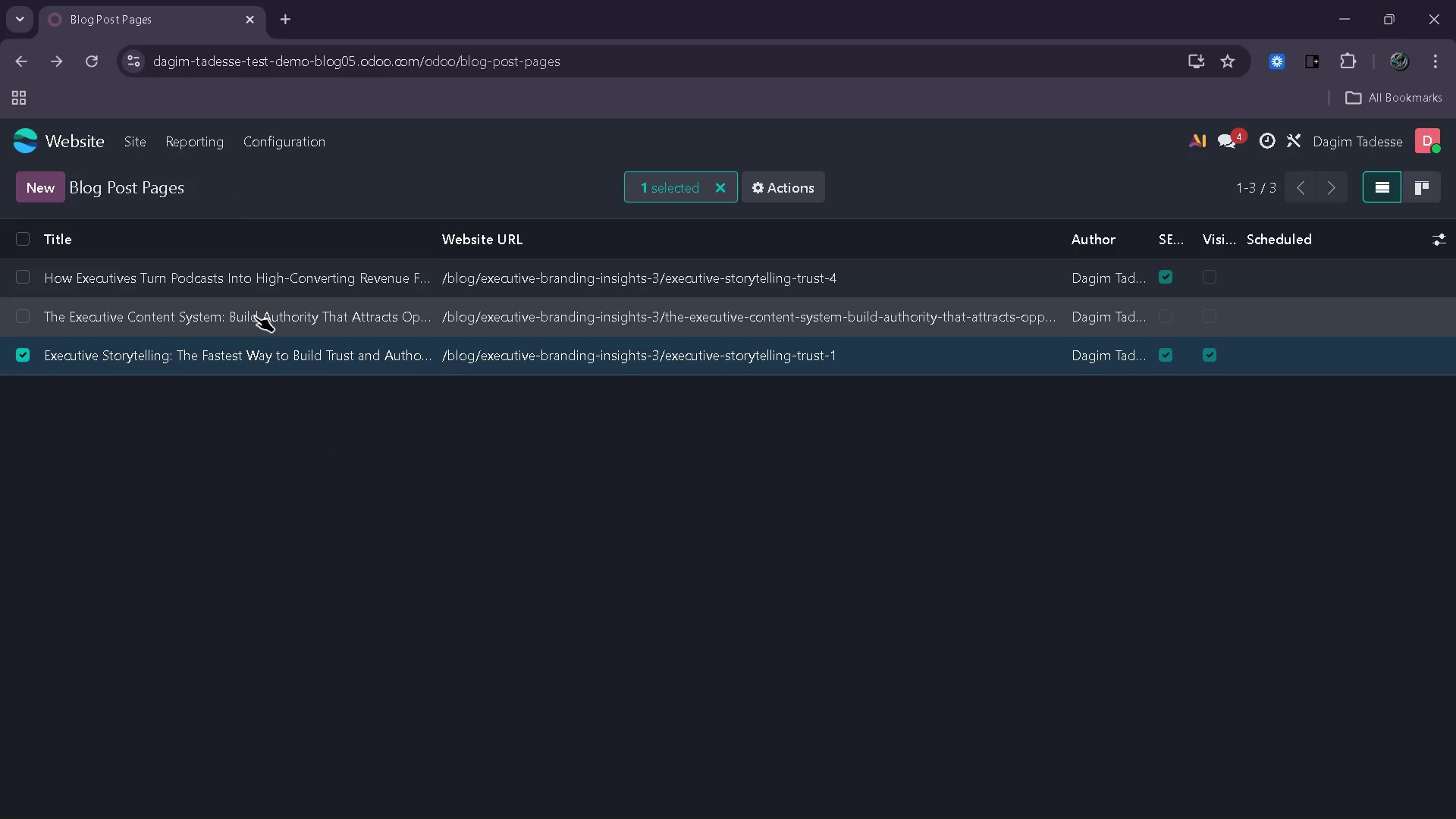 
left_click([30, 356])
 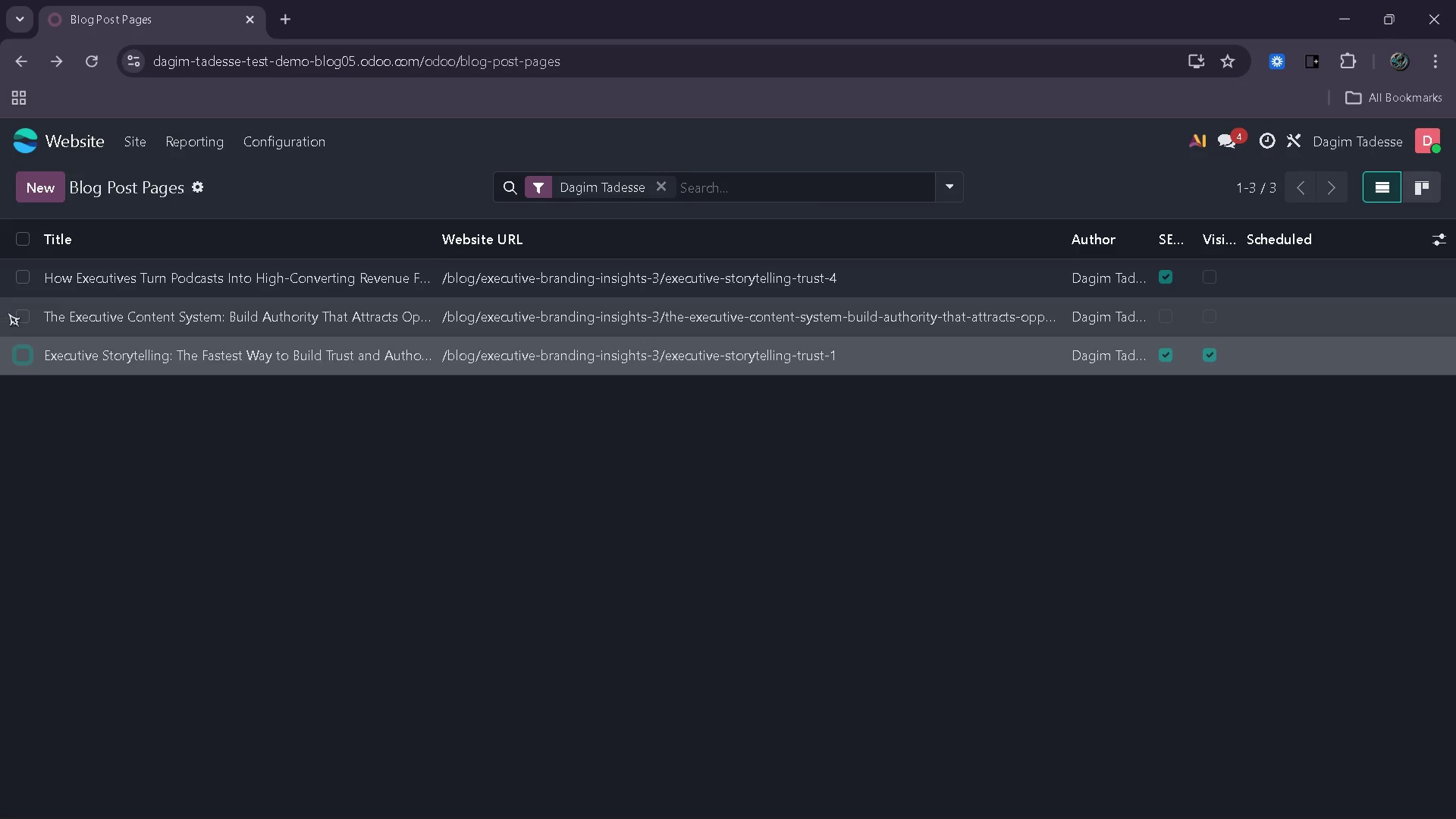 
left_click([25, 316])
 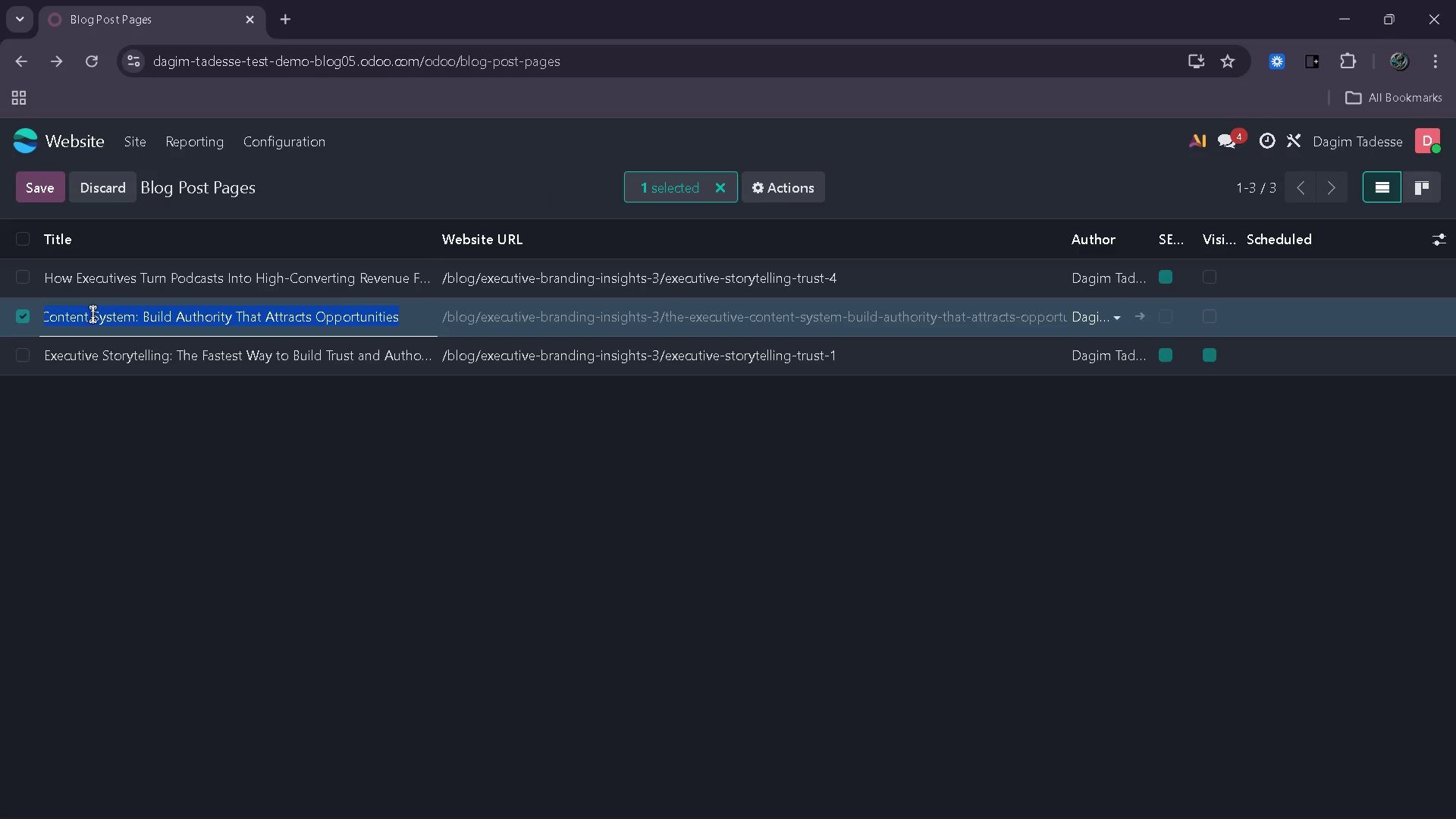 
key(Control+C)
 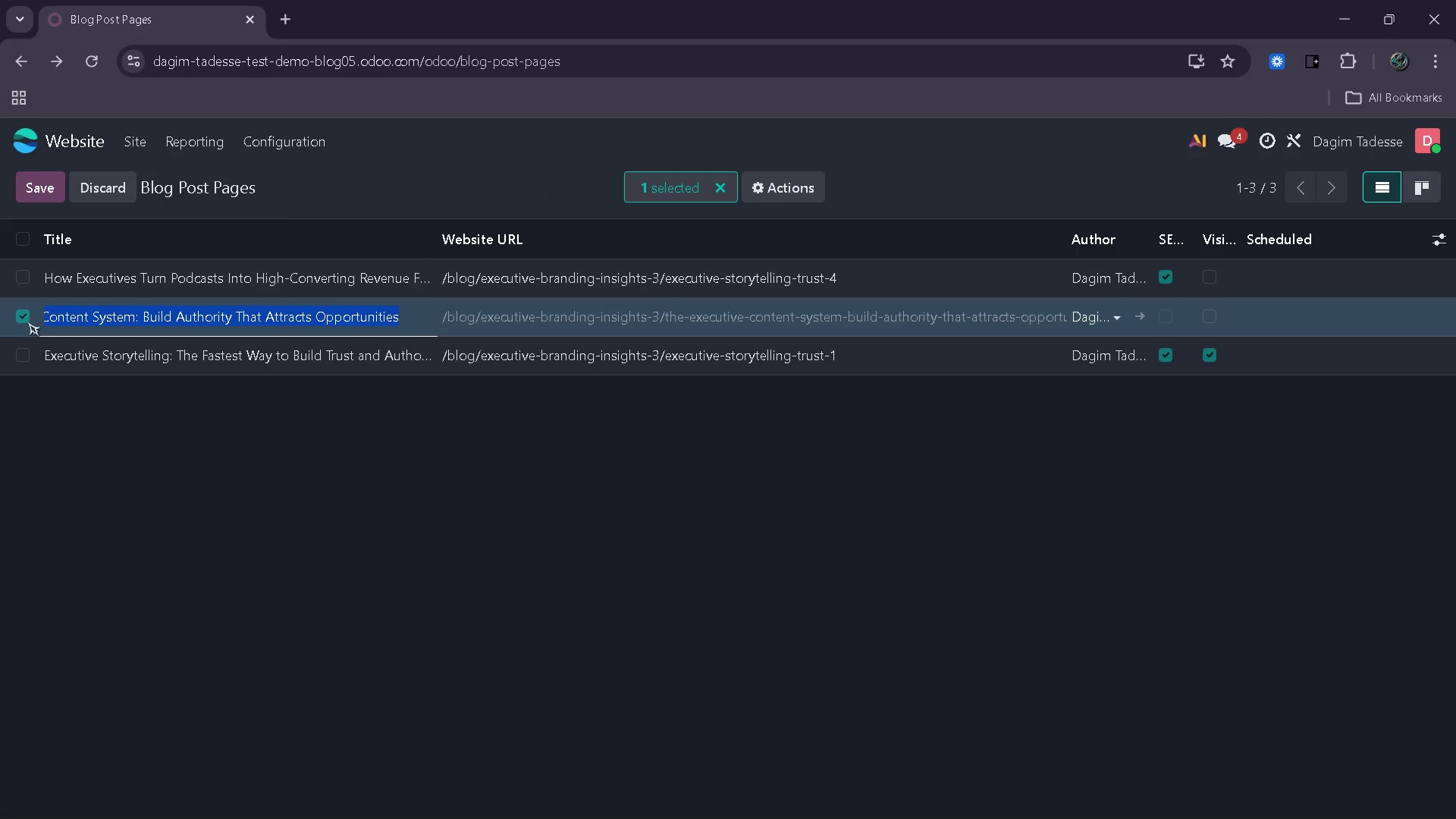 
left_click([24, 315])
 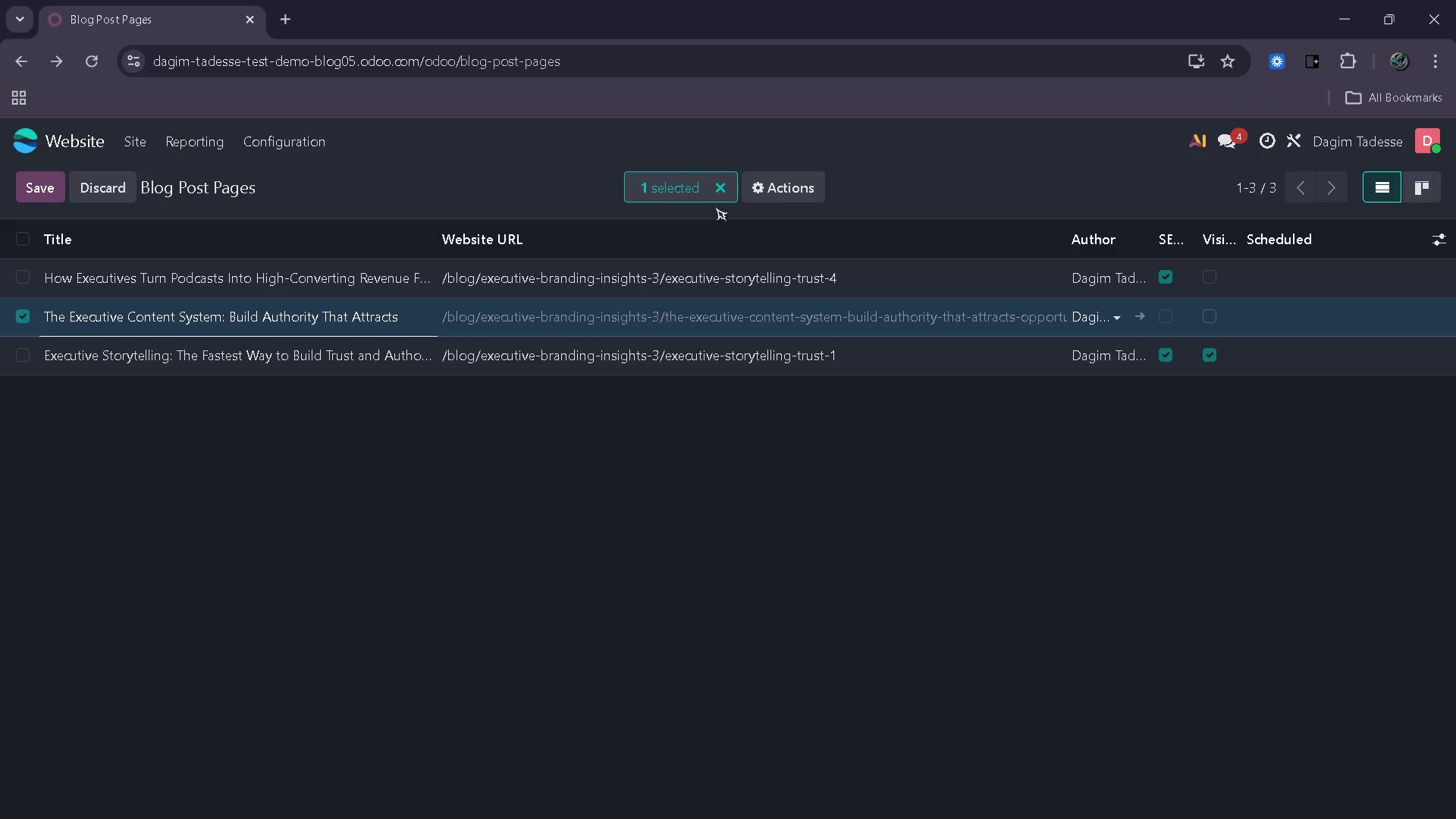 
left_click([771, 181])
 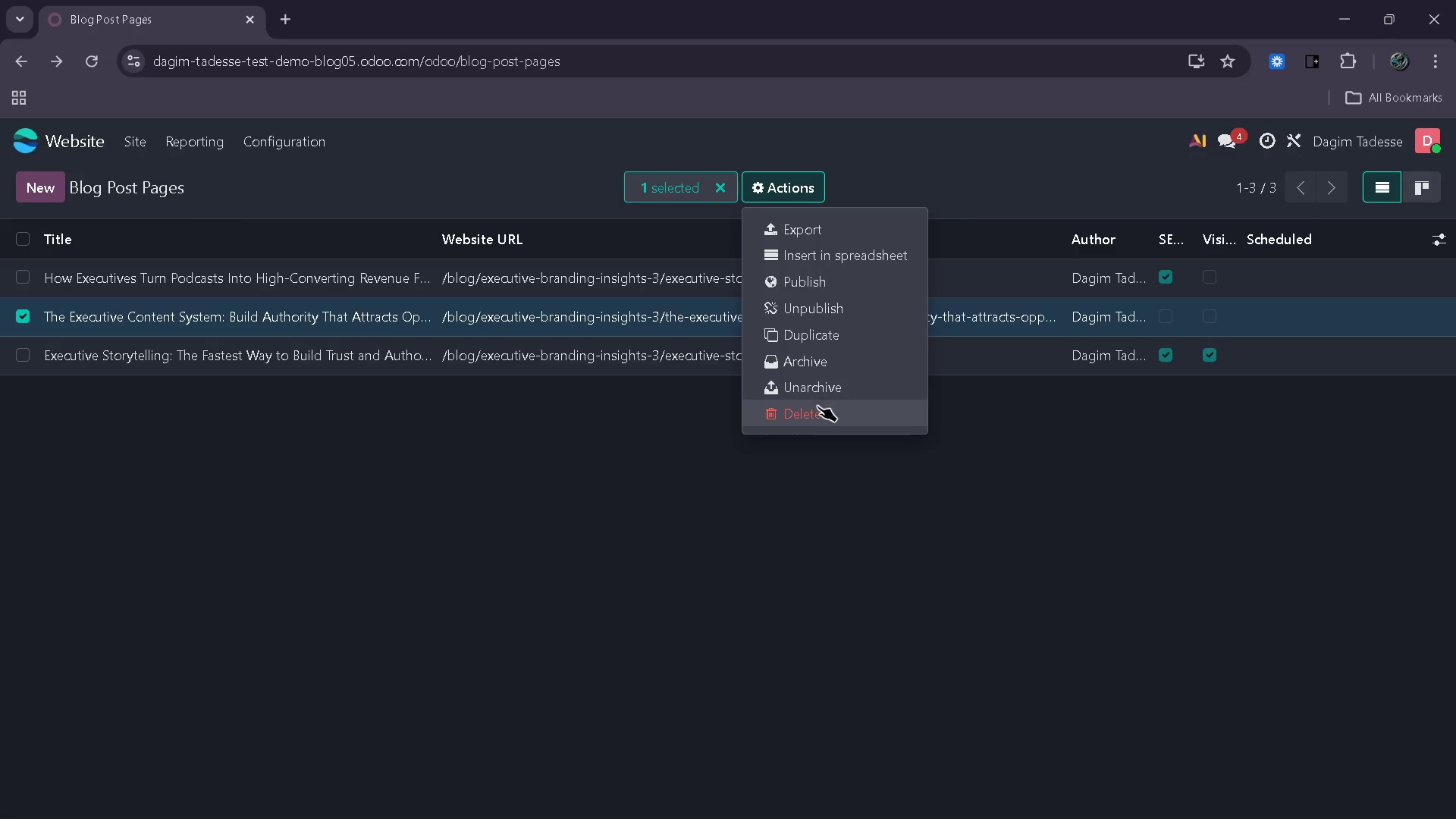 
left_click([814, 413])
 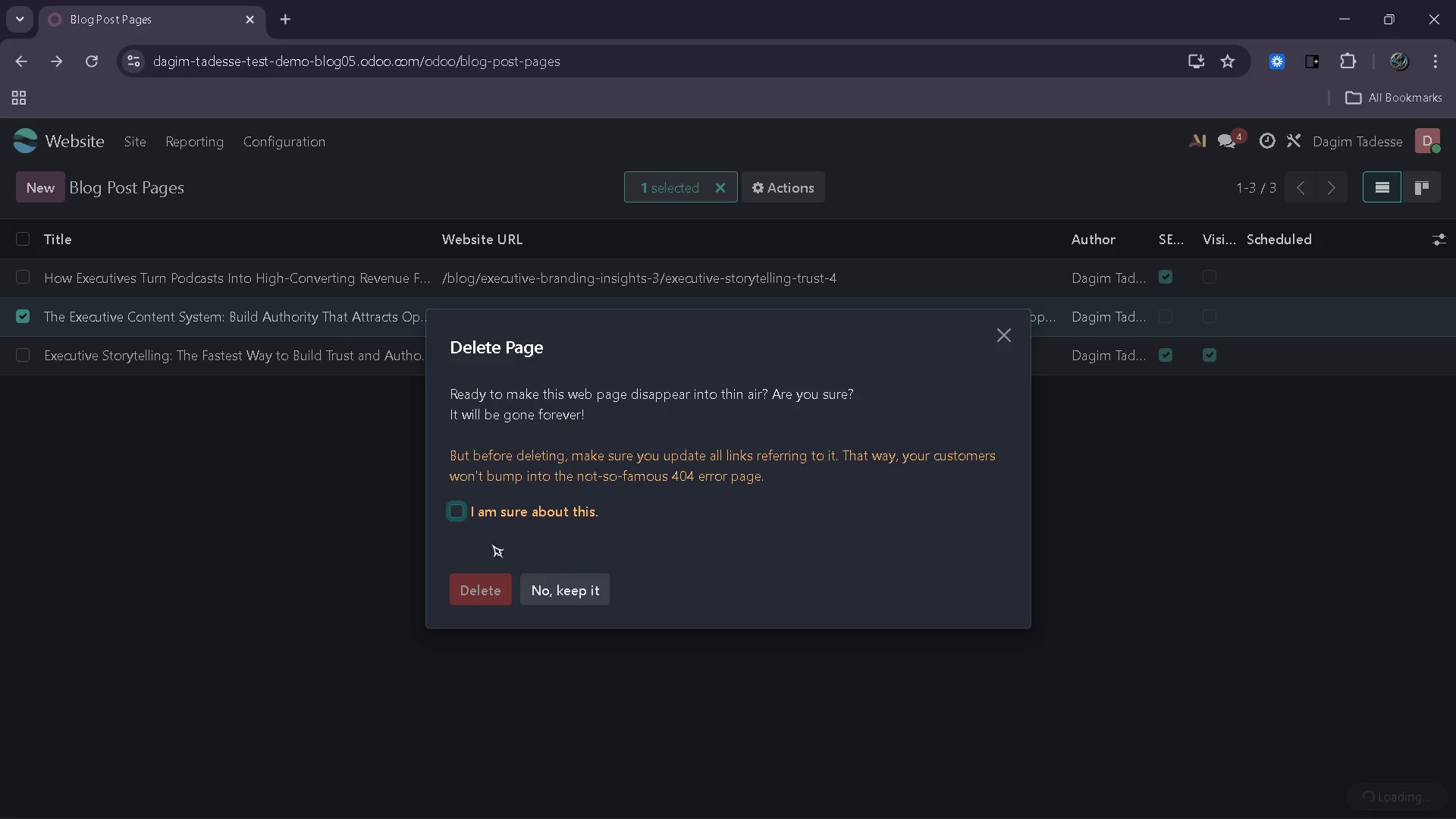 
left_click([467, 516])
 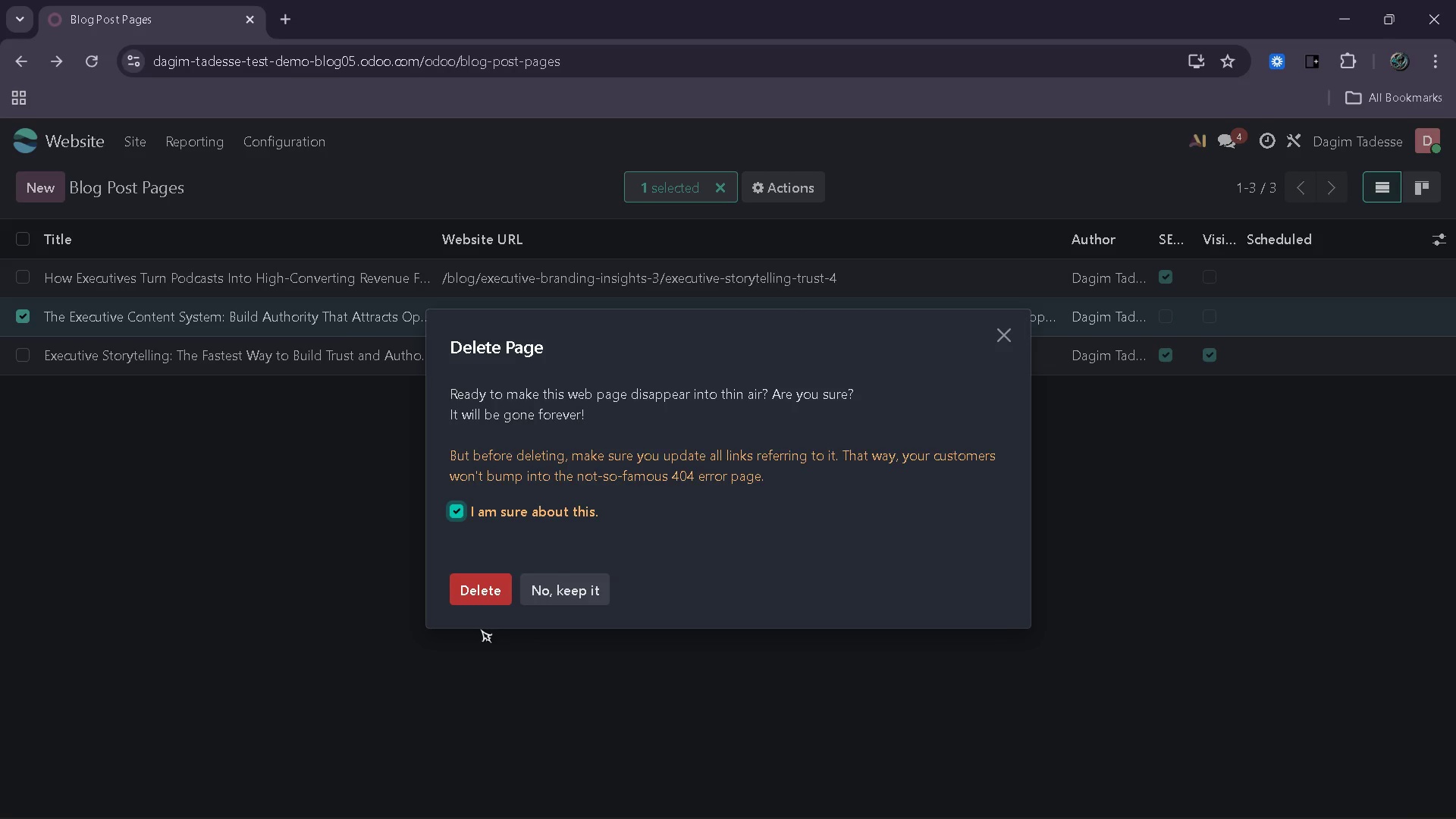 
left_click([483, 593])
 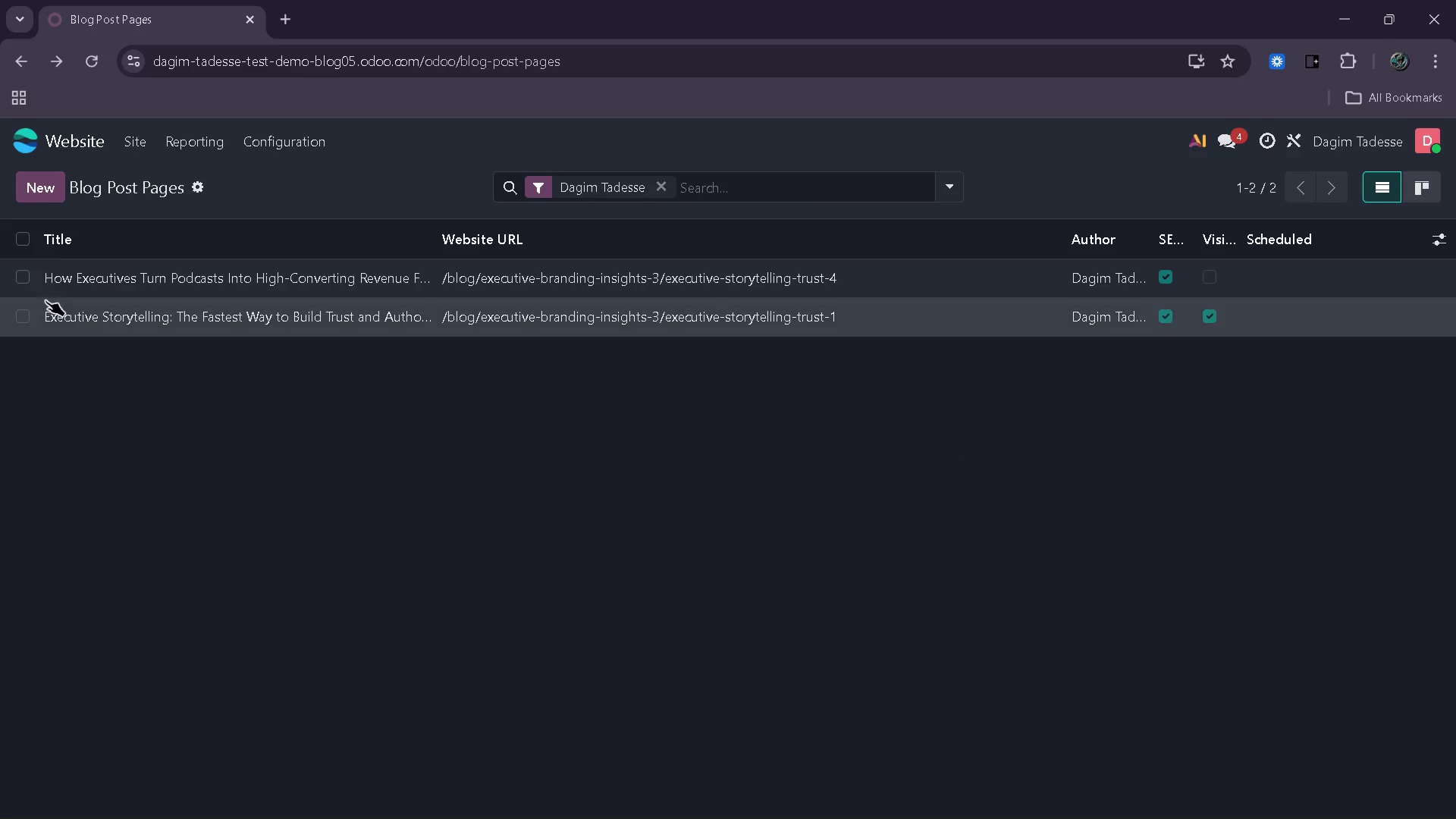 
left_click([24, 317])
 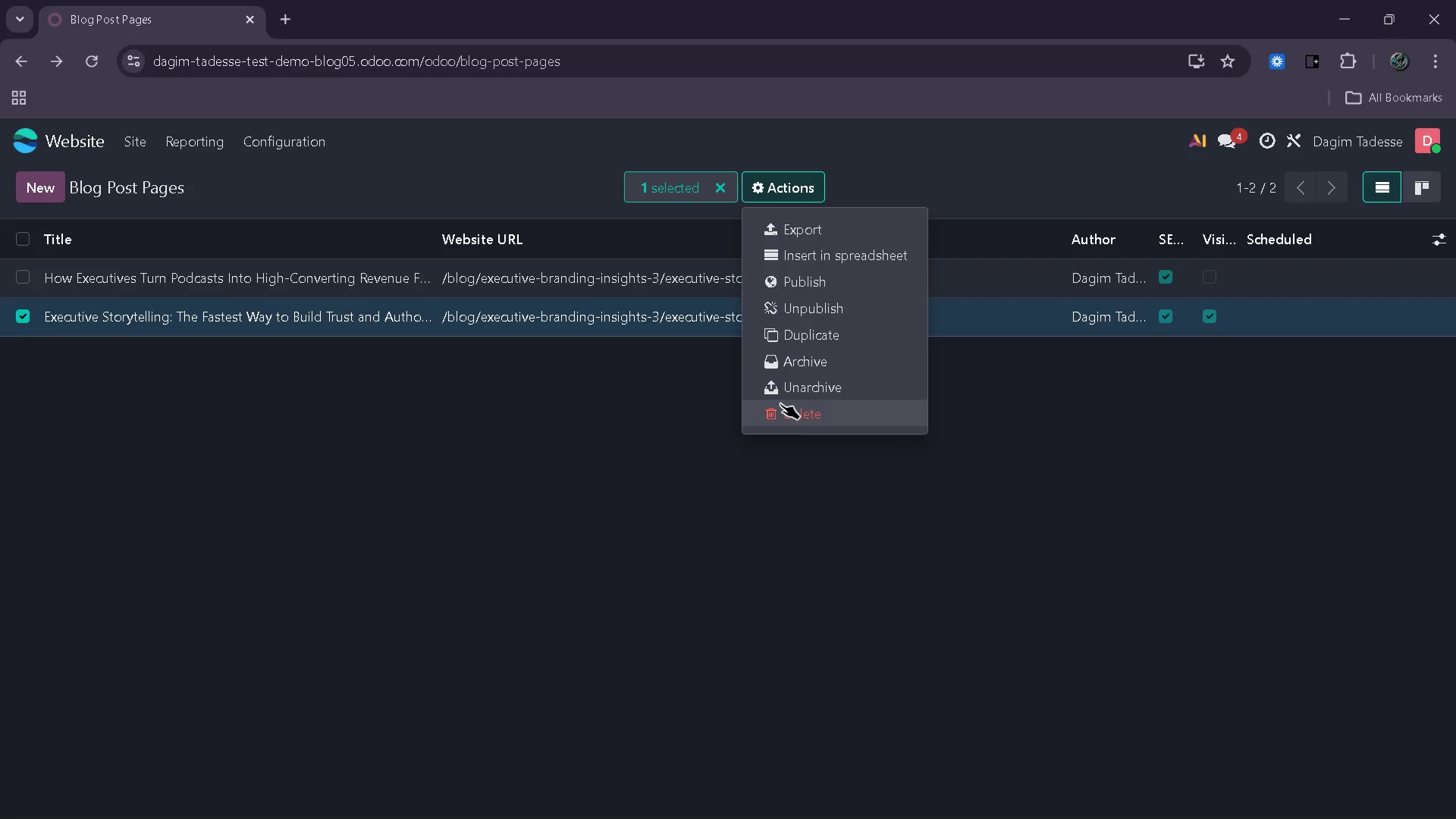 
left_click([836, 342])
 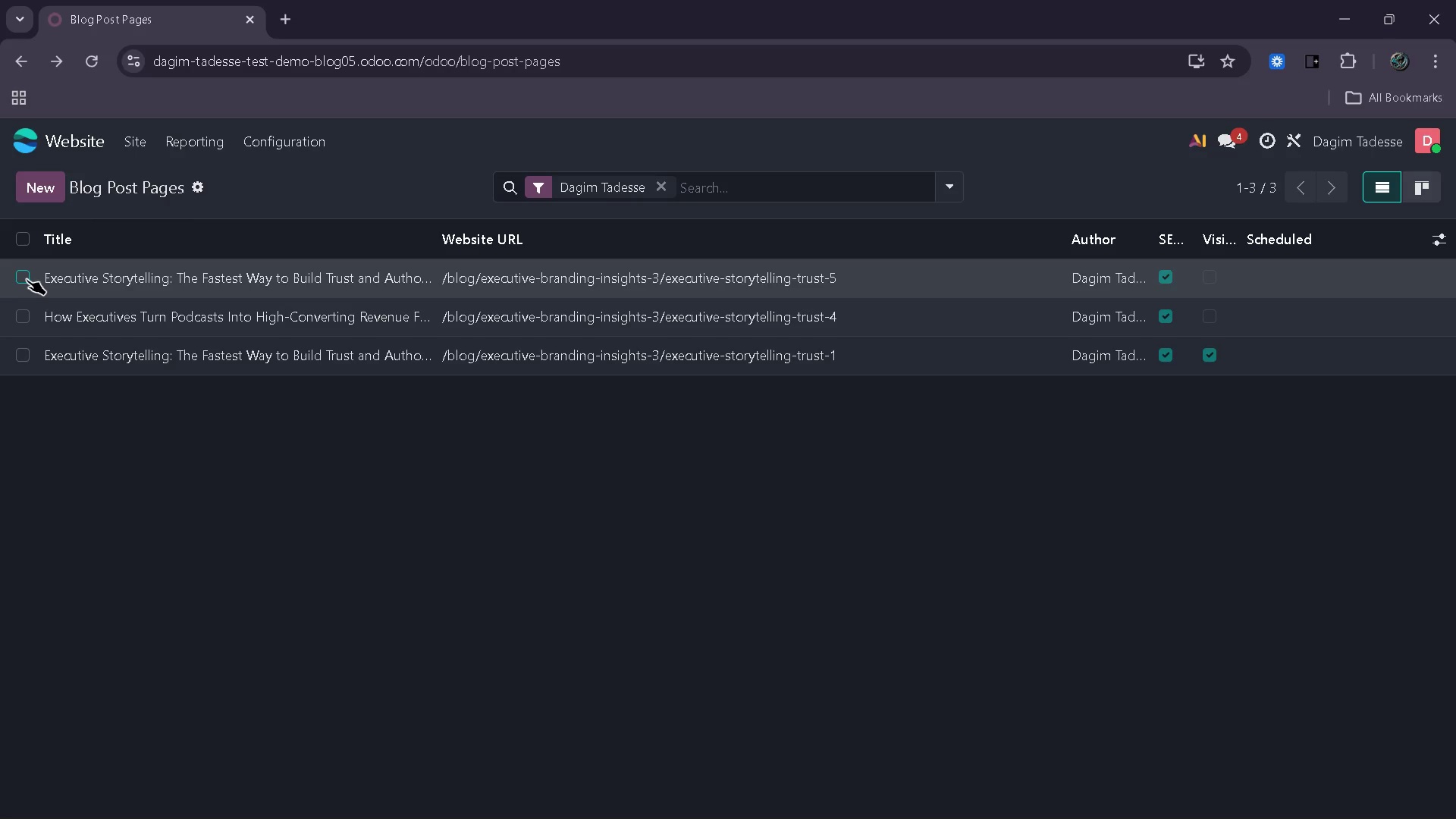 
left_click([27, 279])
 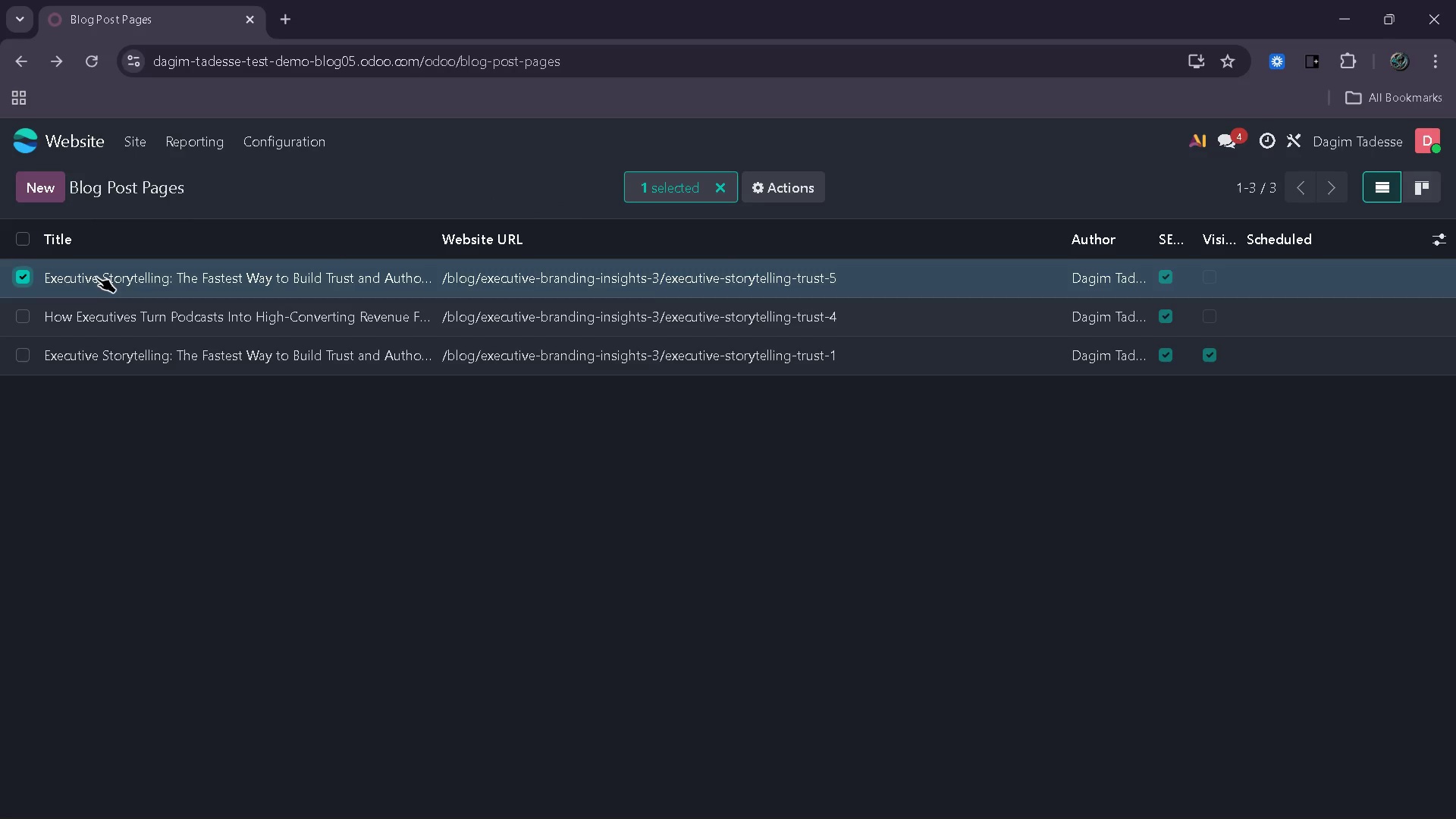 
left_click([96, 277])
 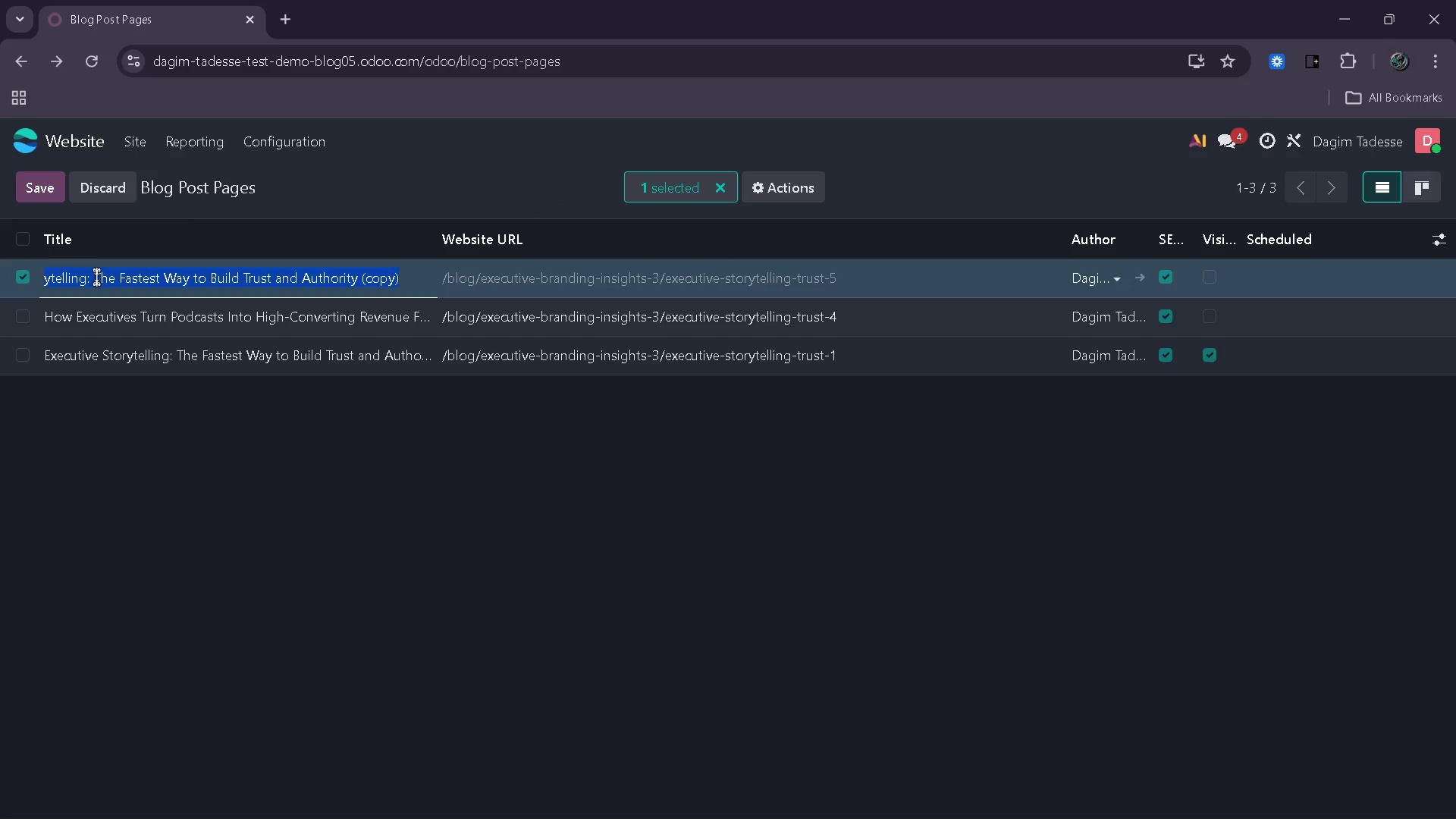 
key(Control+V)
 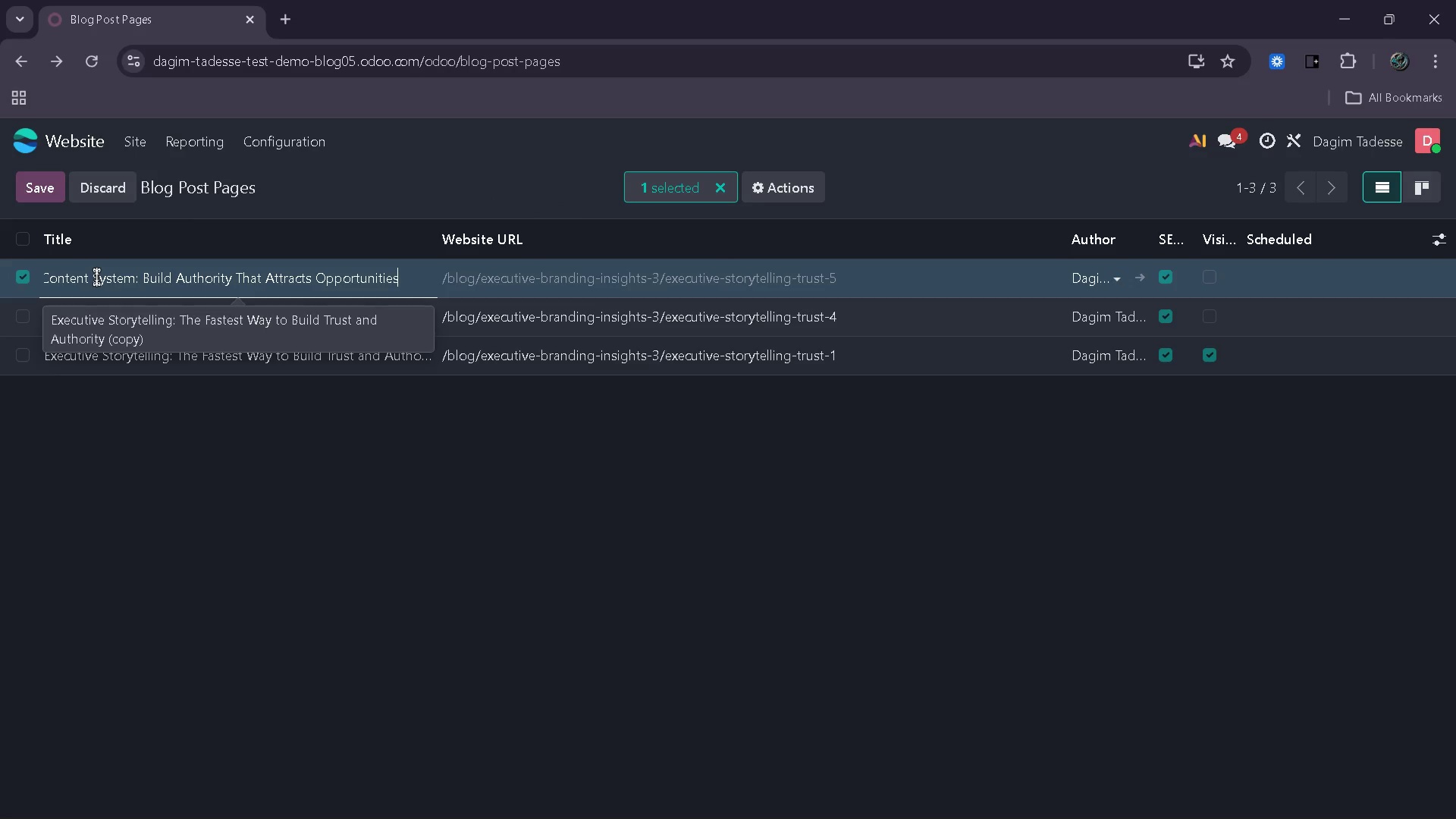 
key(Enter)
 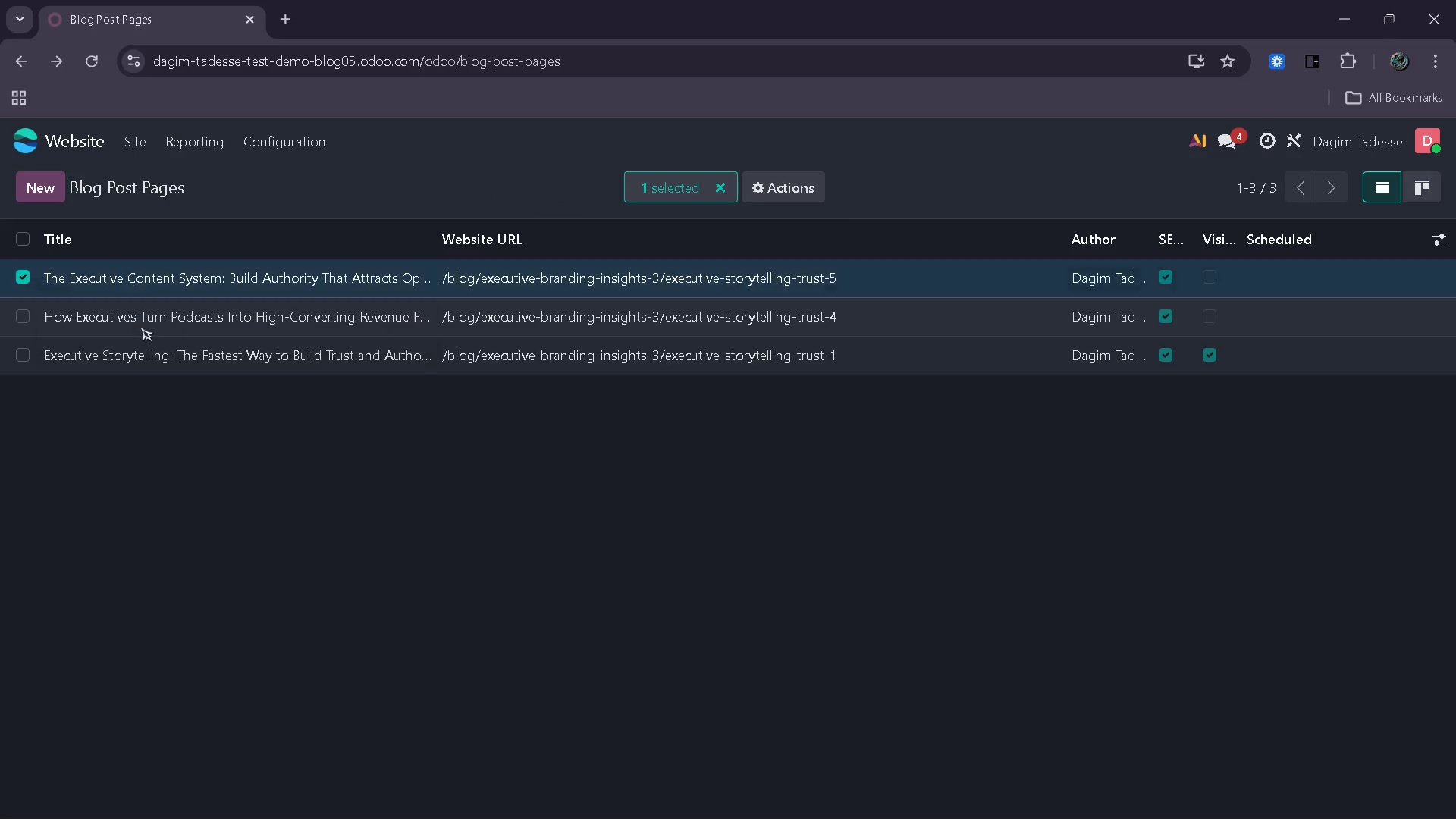 
left_click([248, 507])
 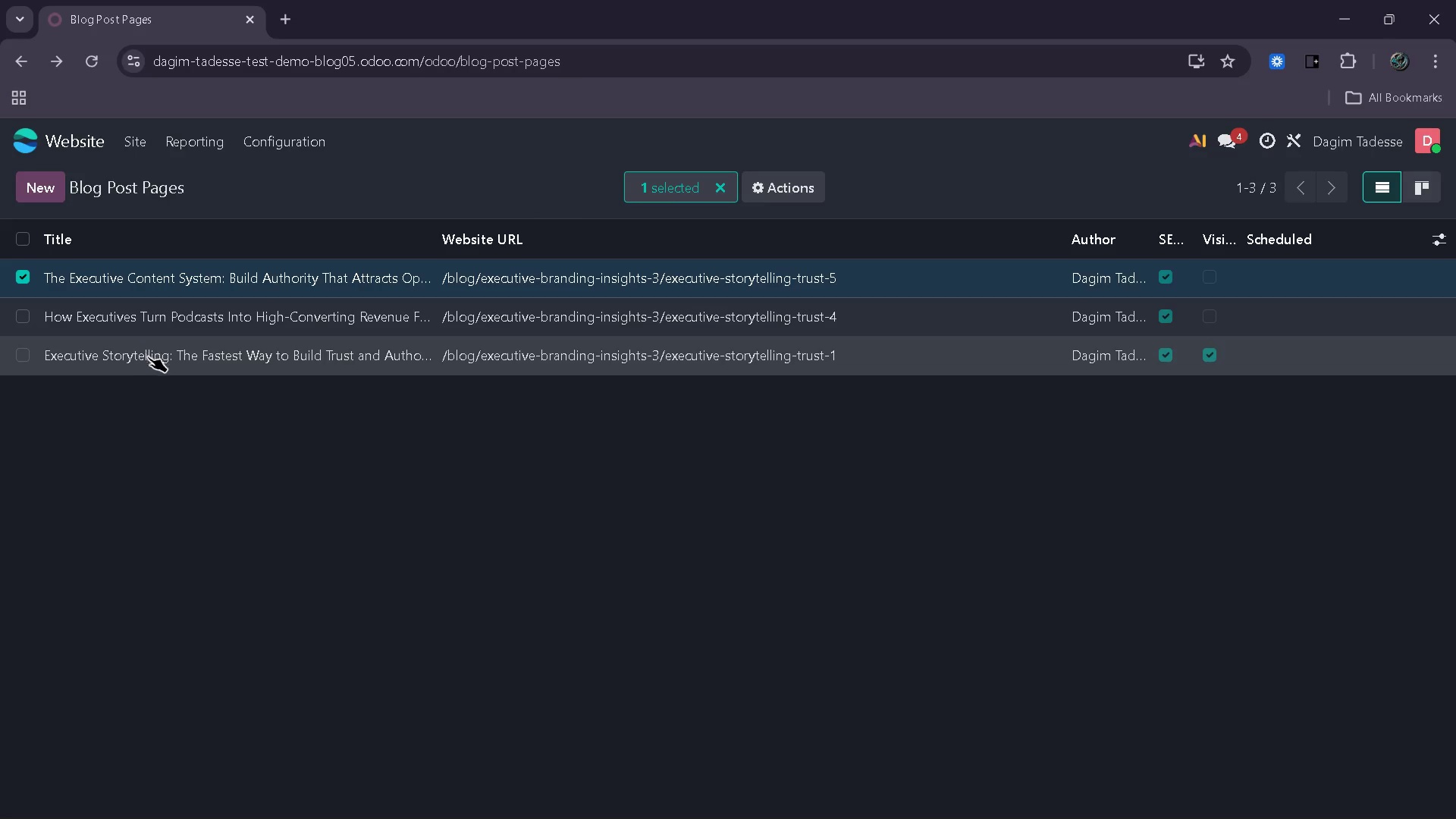 
left_click([153, 359])
 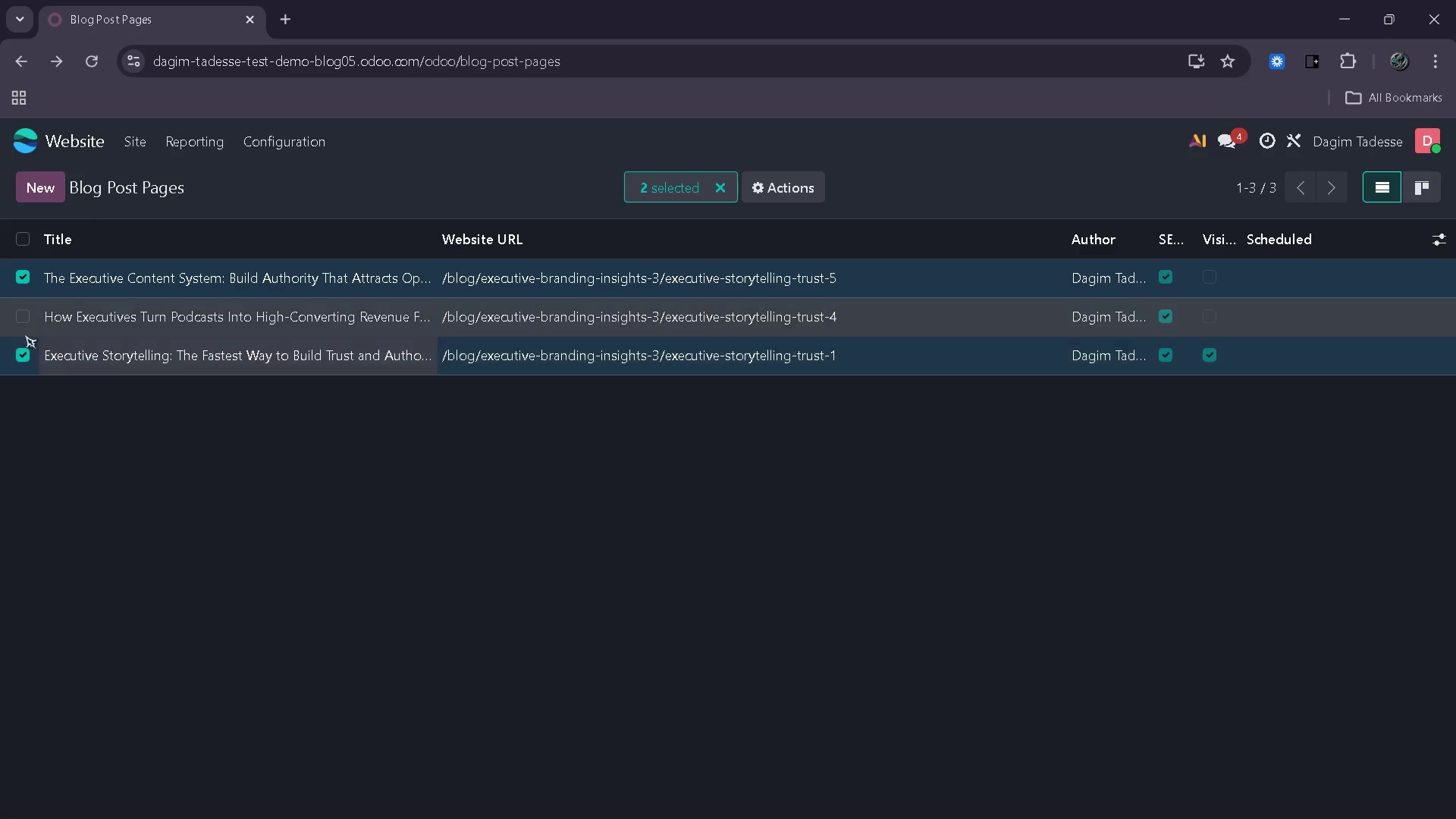 
left_click([27, 284])
 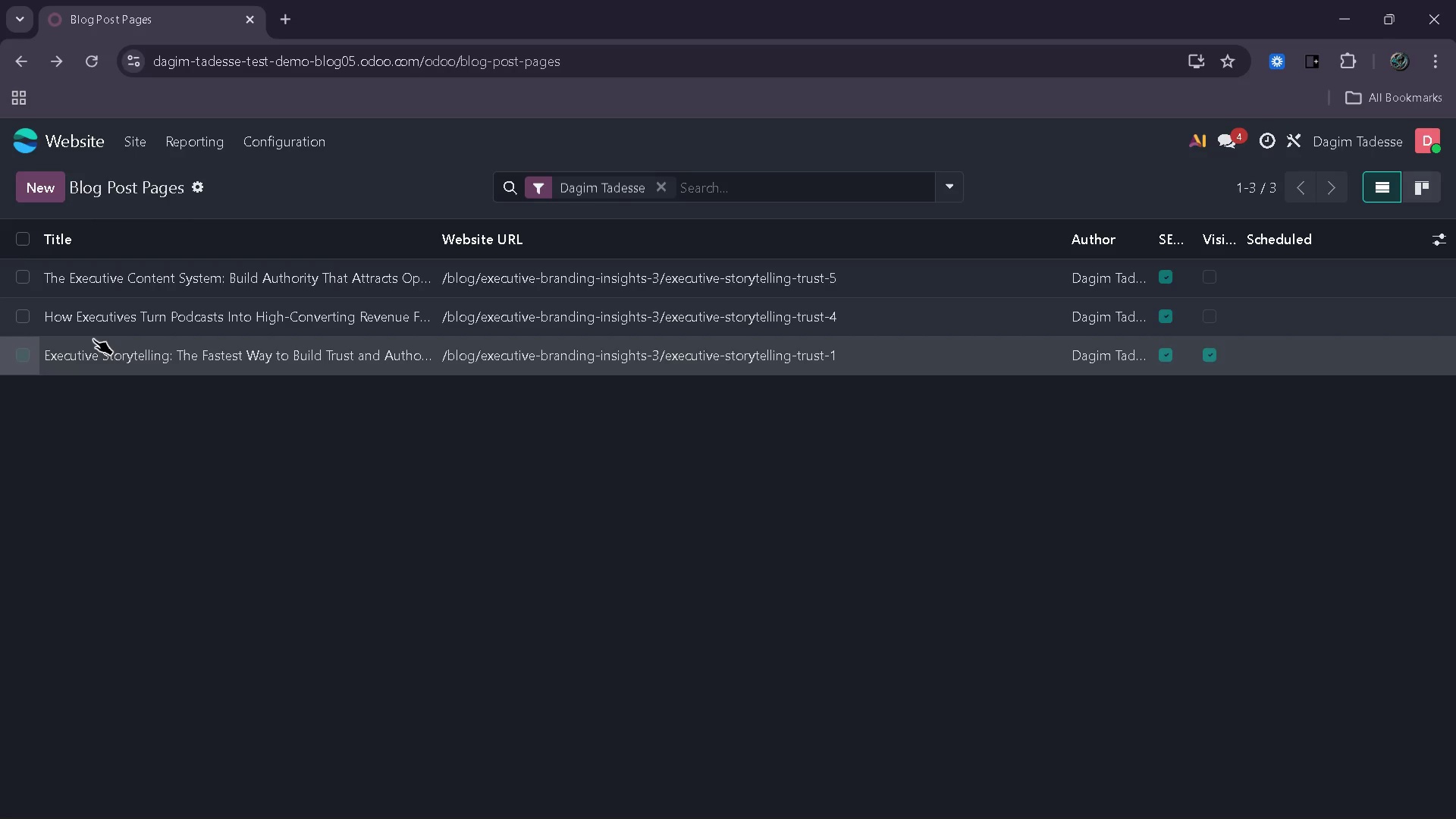 
left_click([195, 345])
 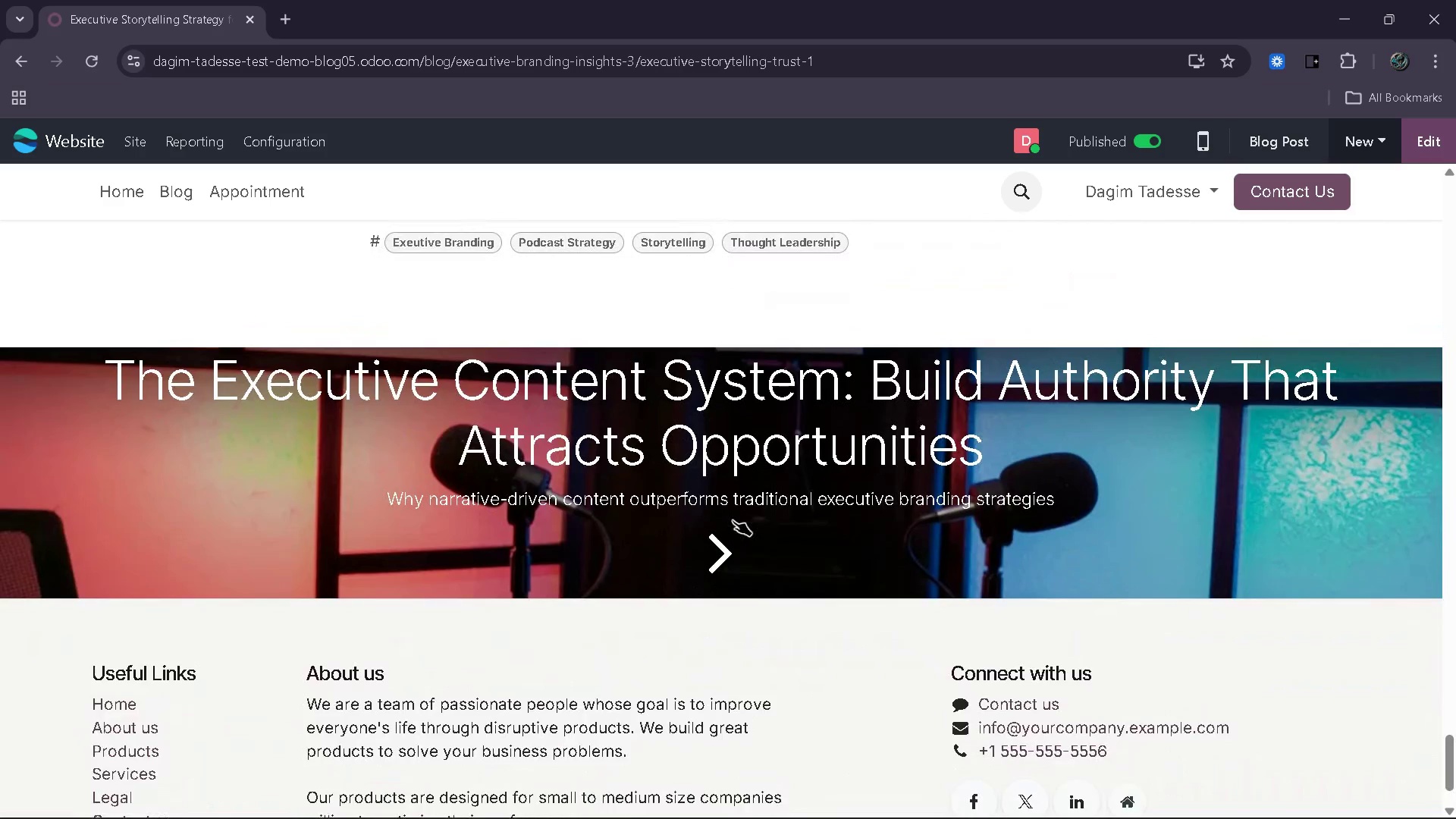 
wait(12.77)
 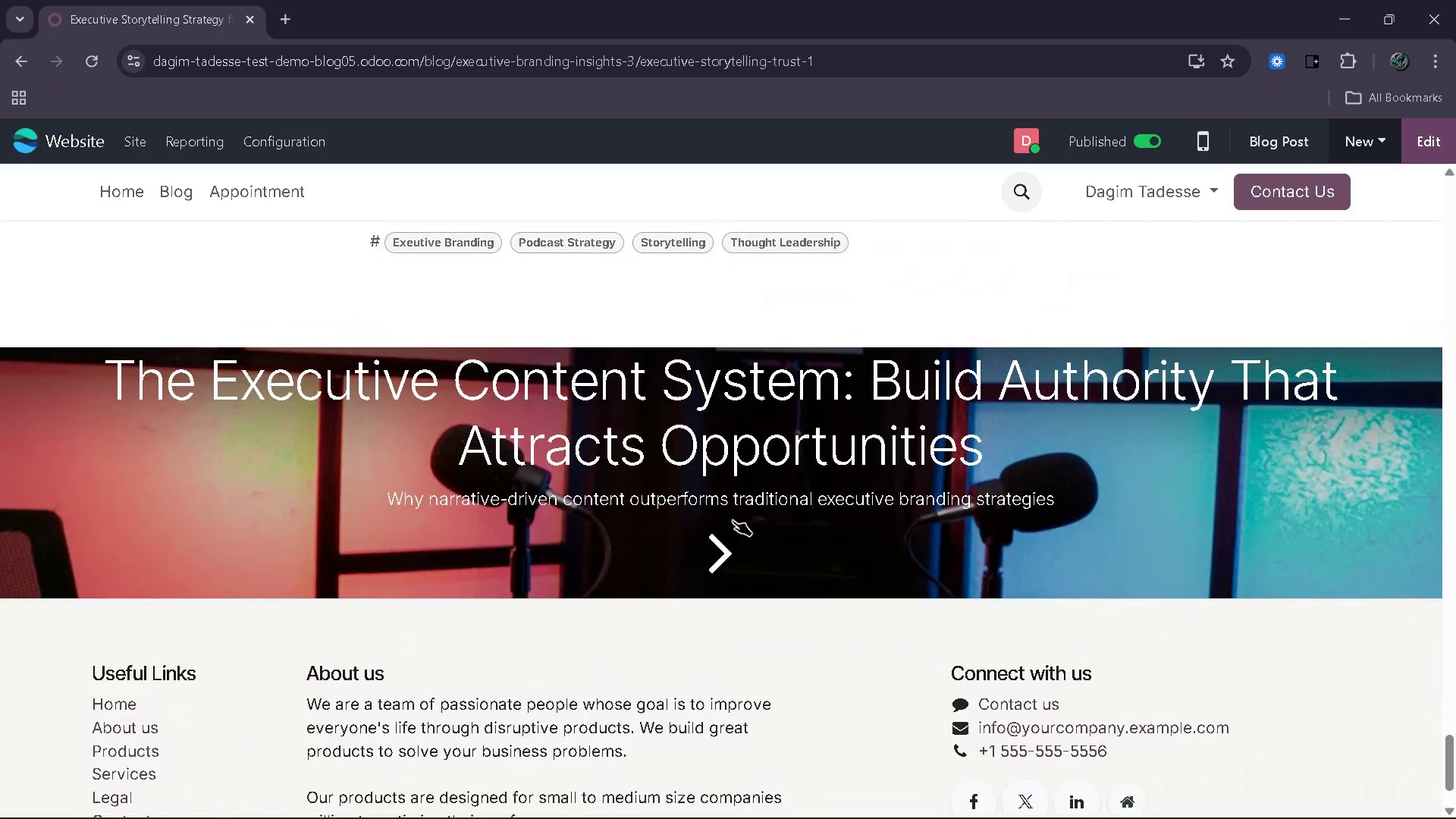 
left_click([993, 799])